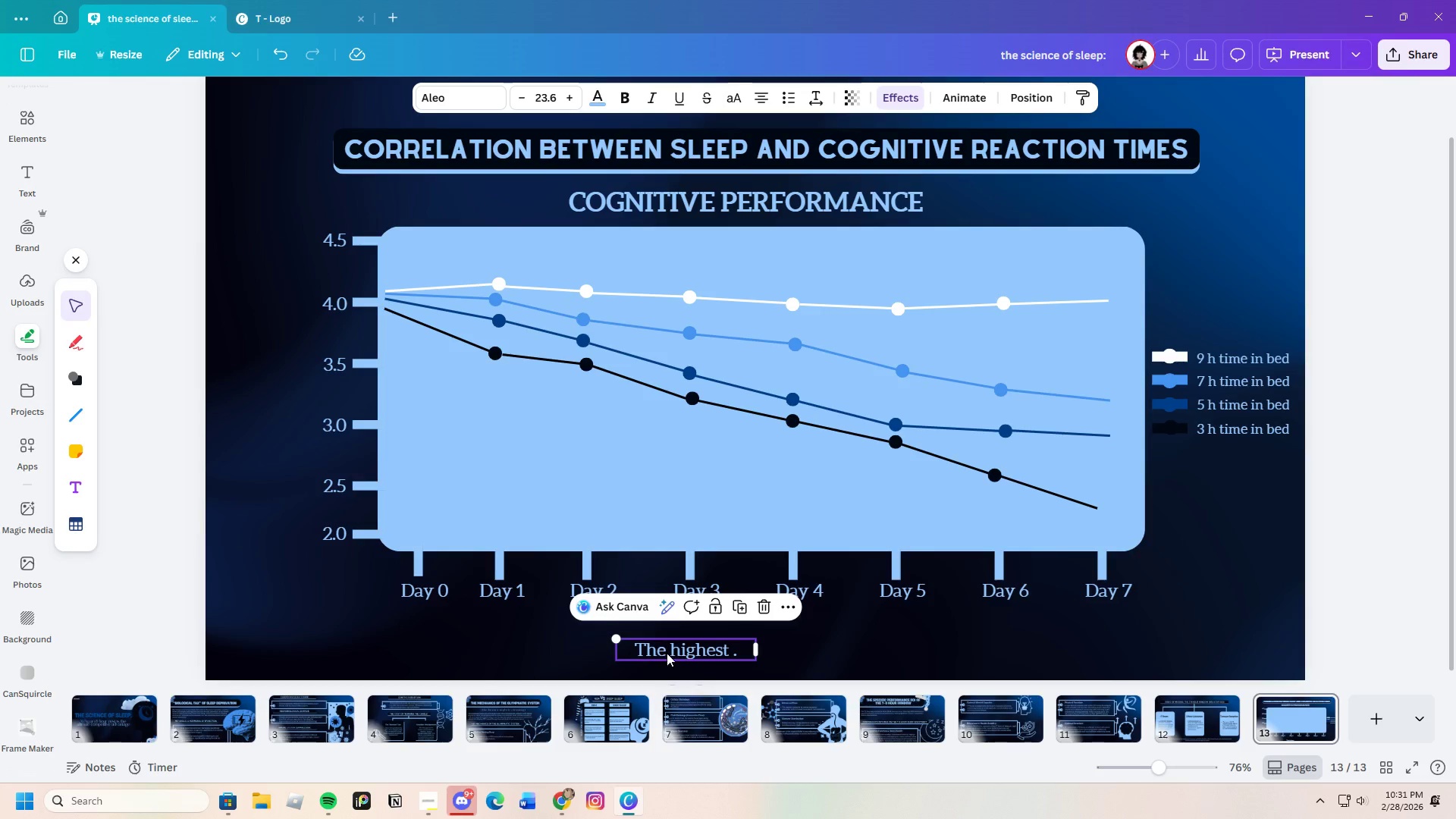 
key(Control+V)
 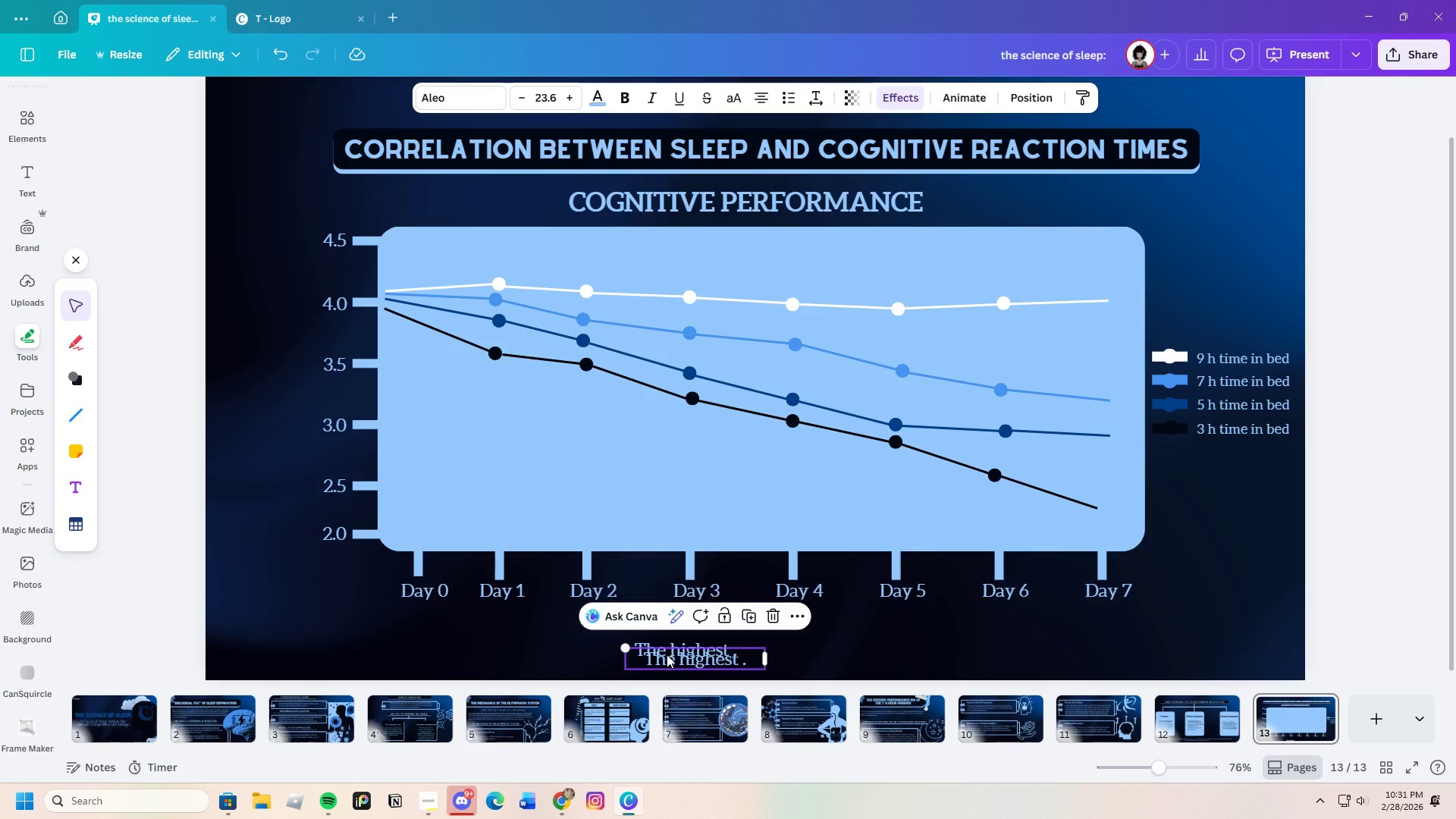 
left_click_drag(start_coordinate=[667, 654], to_coordinate=[880, 645])
 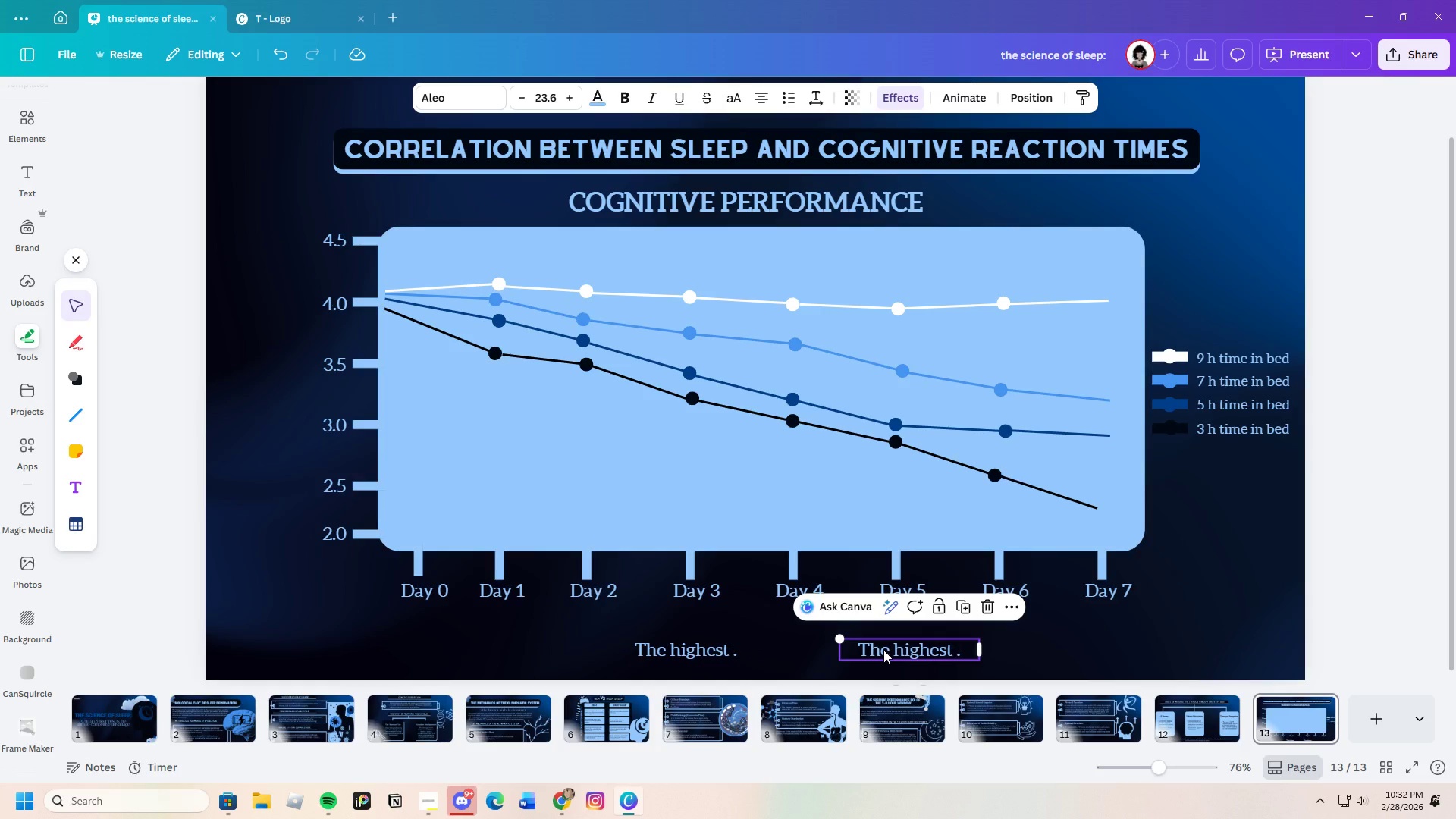 
double_click([883, 650])
 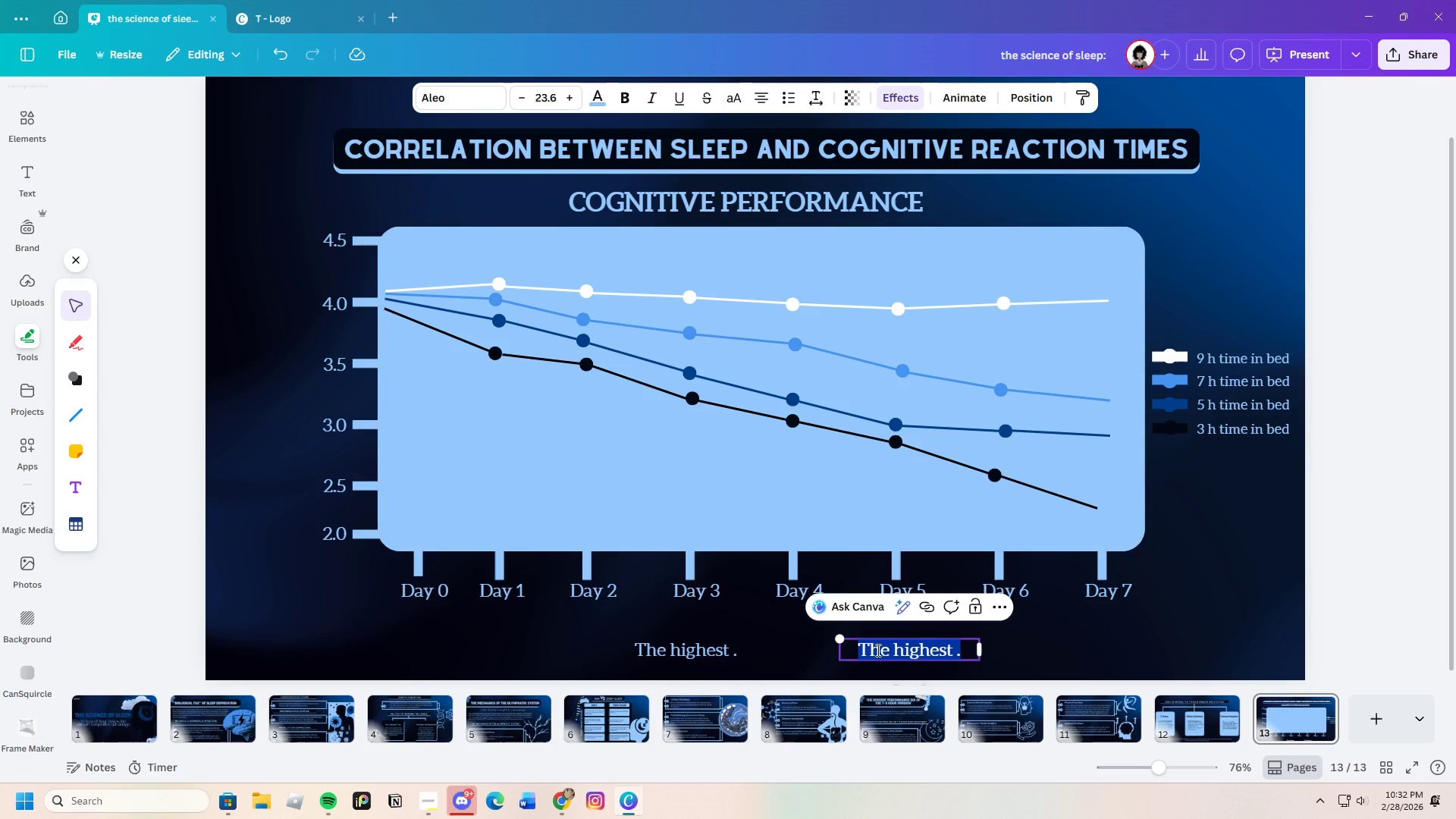 
key(Backspace)
type(Reaction s)
key(Backspace)
type(Speed Performanve)
key(Backspace)
key(Backspace)
key(Backspace)
type(nce)
 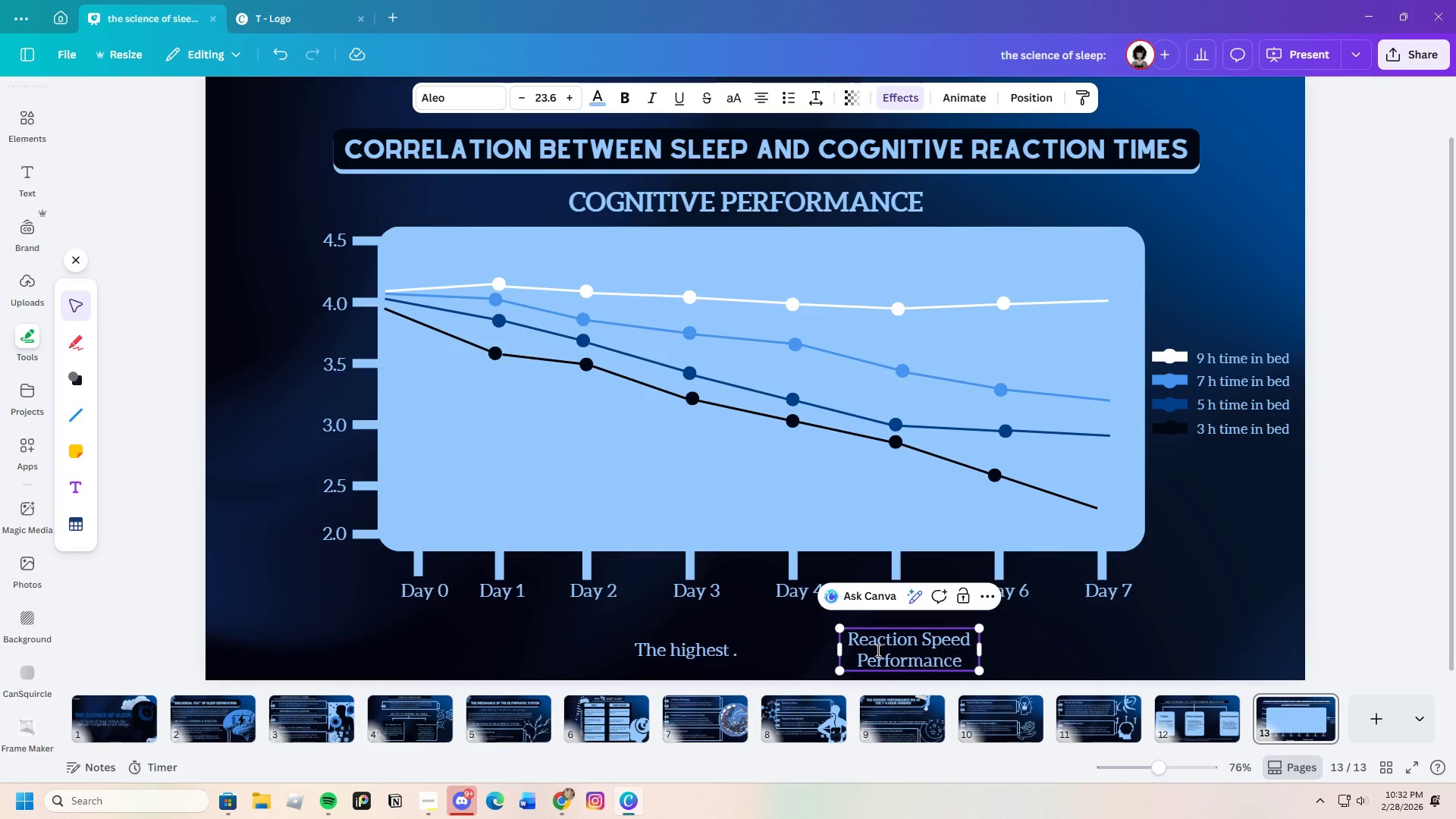 
wait(6.73)
 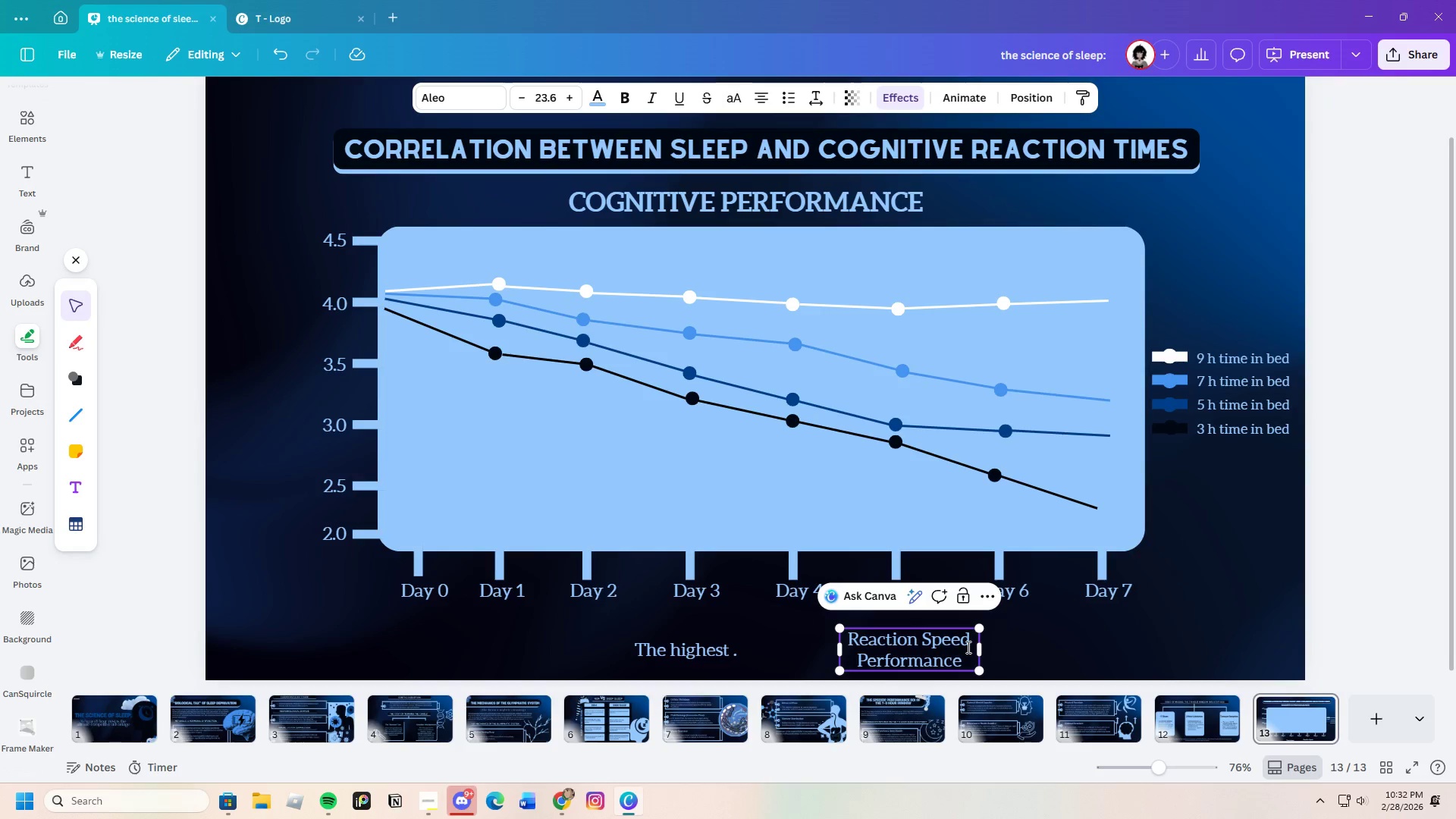 
left_click_drag(start_coordinate=[983, 653], to_coordinate=[1101, 651])
 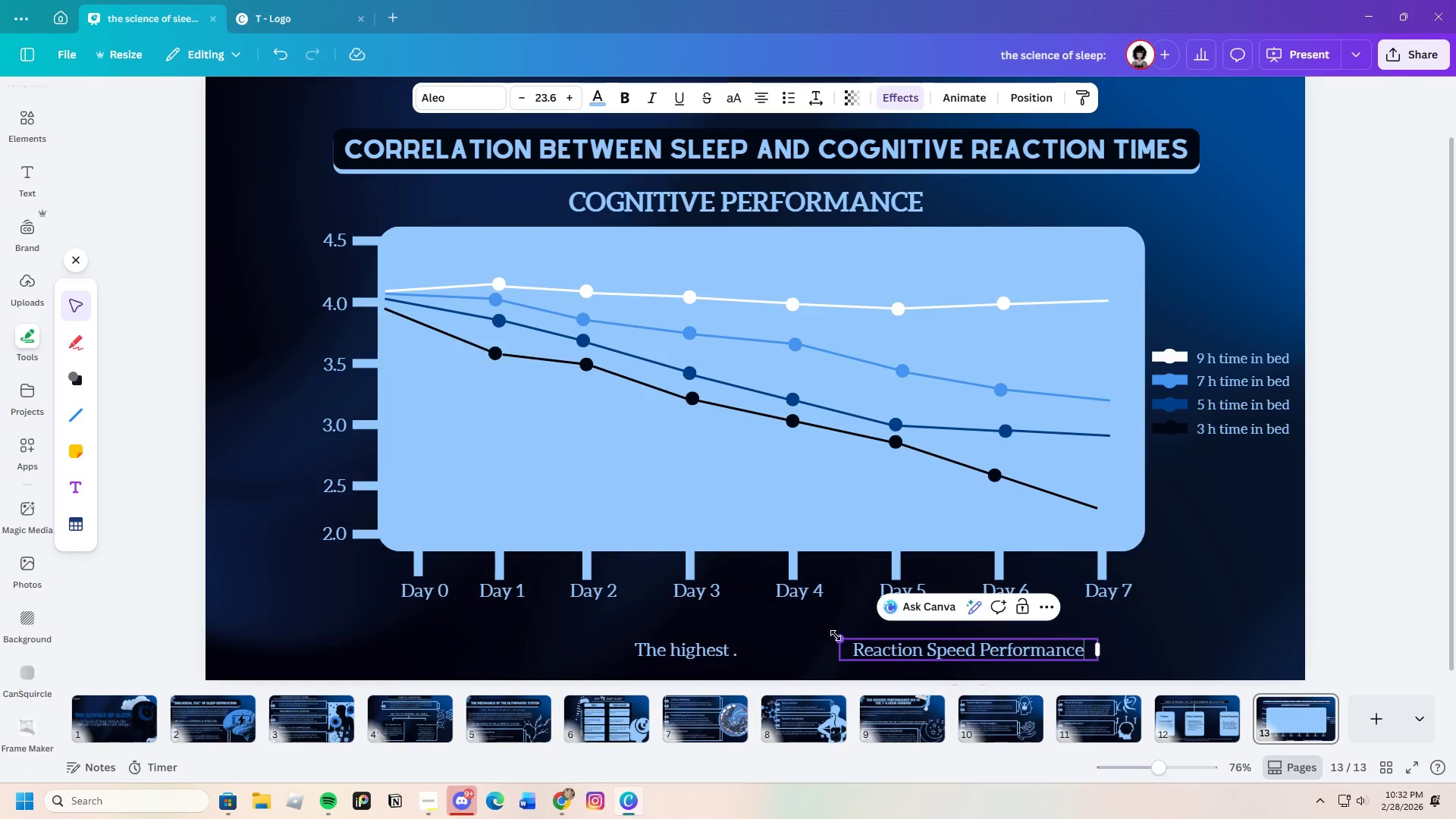 
left_click_drag(start_coordinate=[840, 639], to_coordinate=[737, 613])
 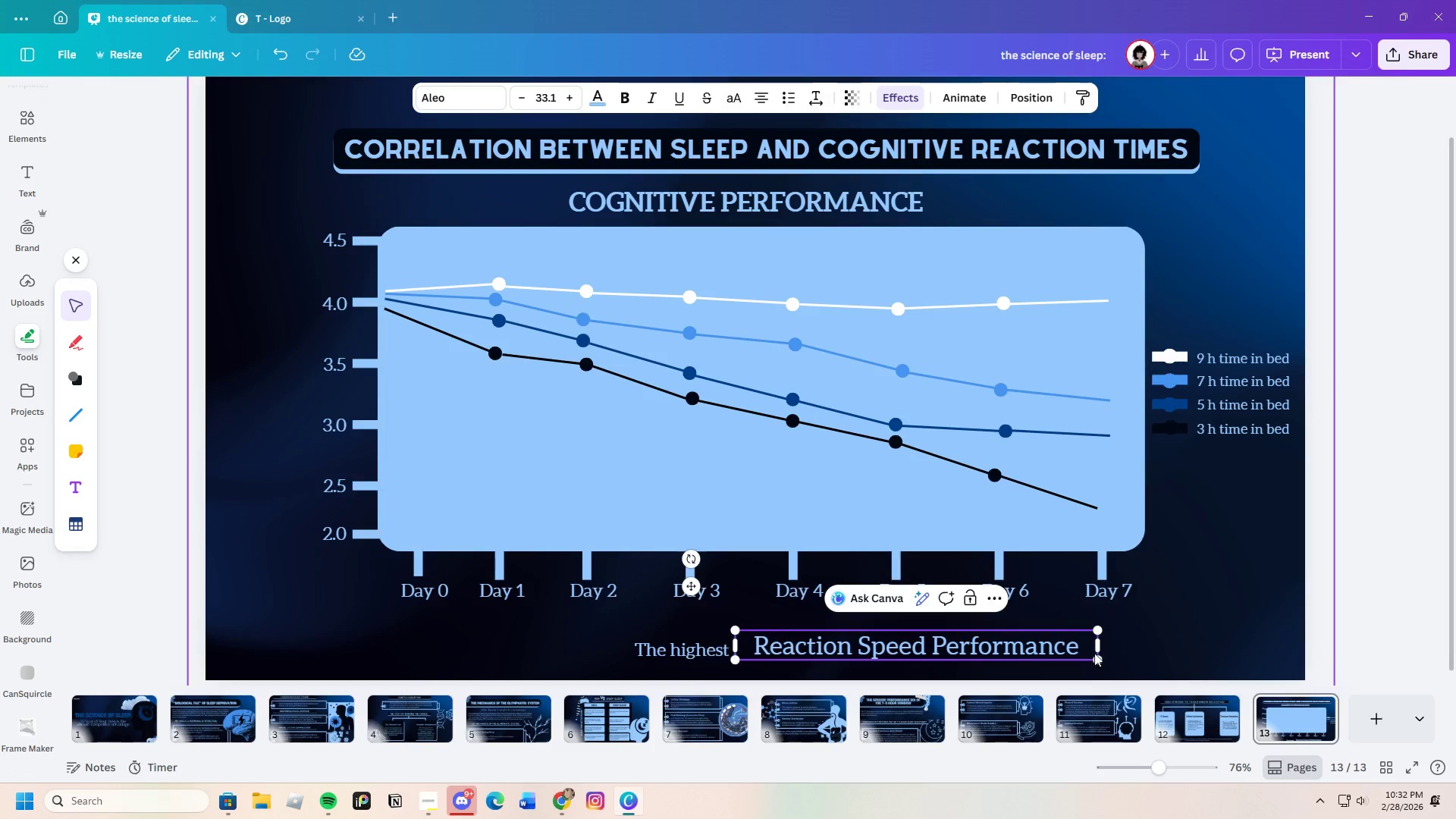 
double_click([1033, 645])
 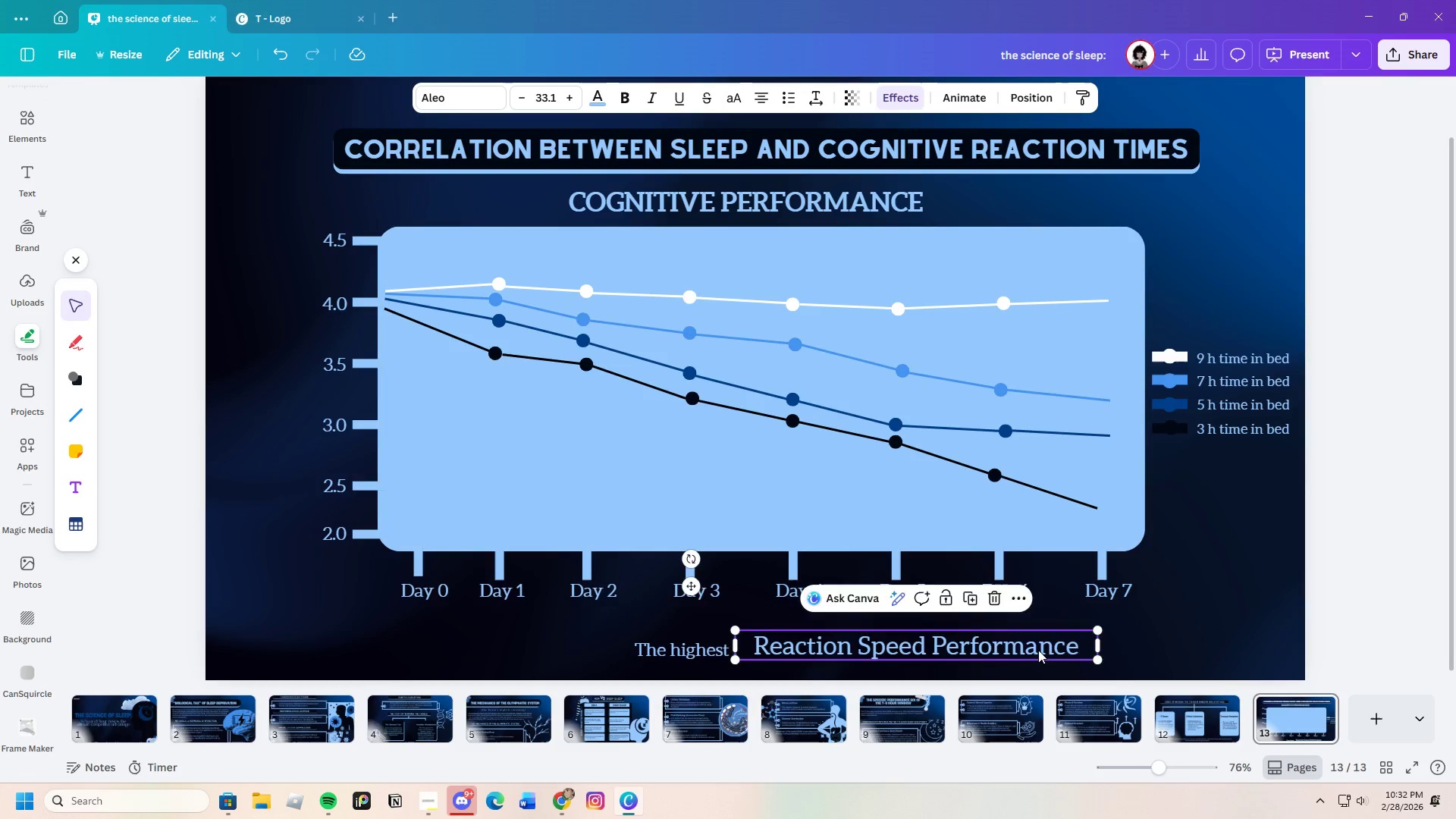 
left_click_drag(start_coordinate=[1038, 650], to_coordinate=[478, 440])
 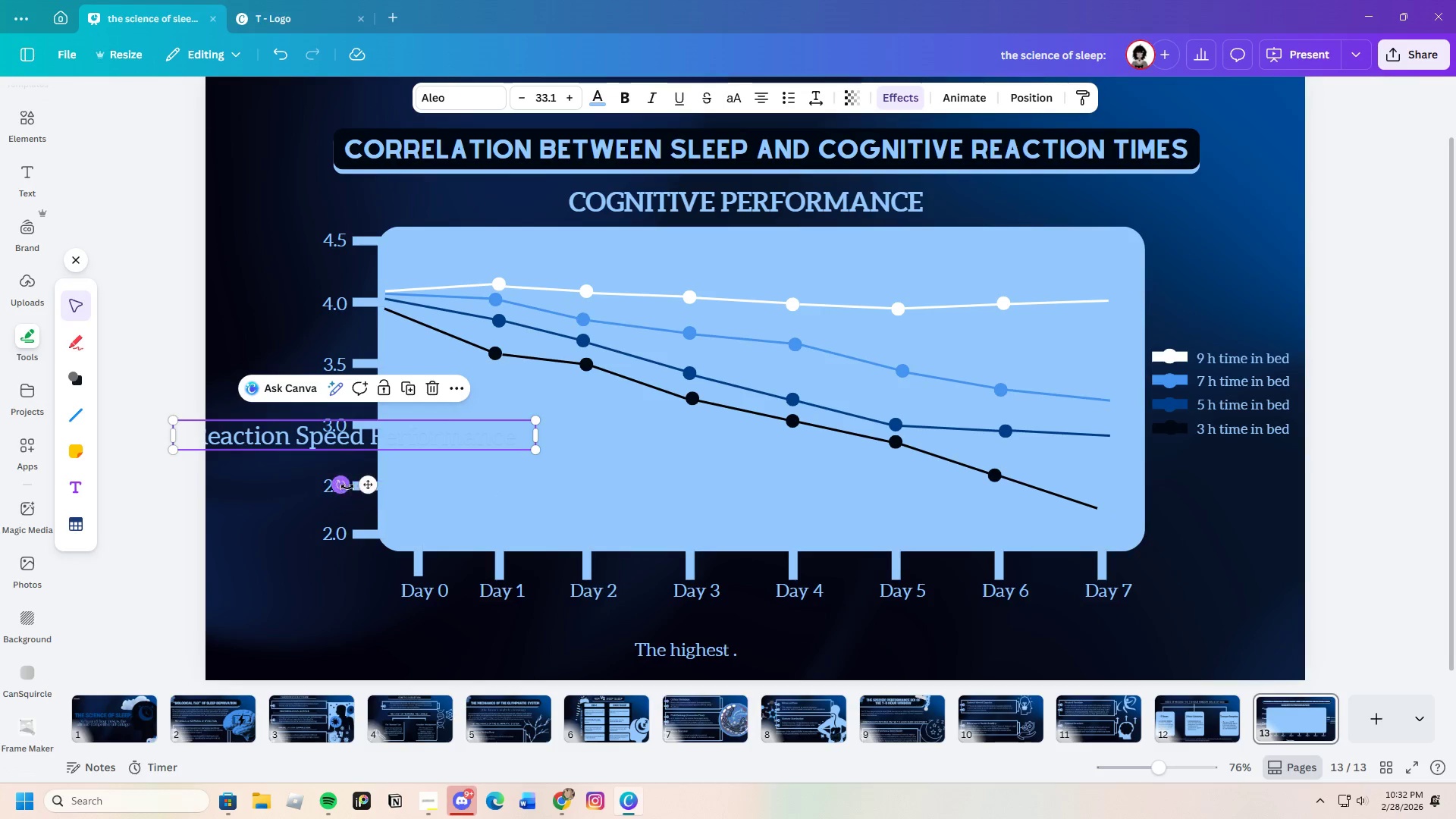 
left_click_drag(start_coordinate=[342, 488], to_coordinate=[428, 447])
 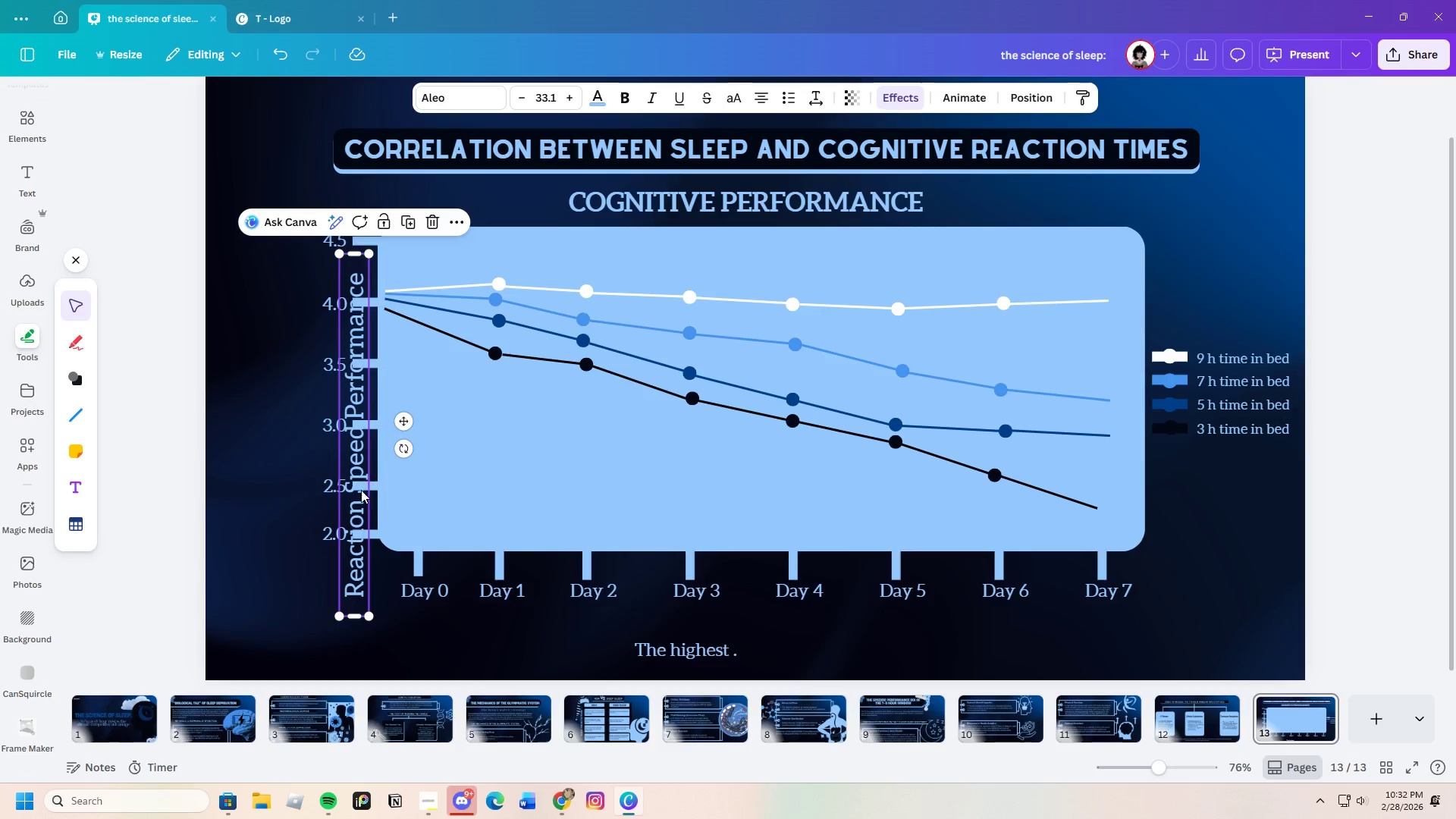 
left_click_drag(start_coordinate=[357, 494], to_coordinate=[302, 448])
 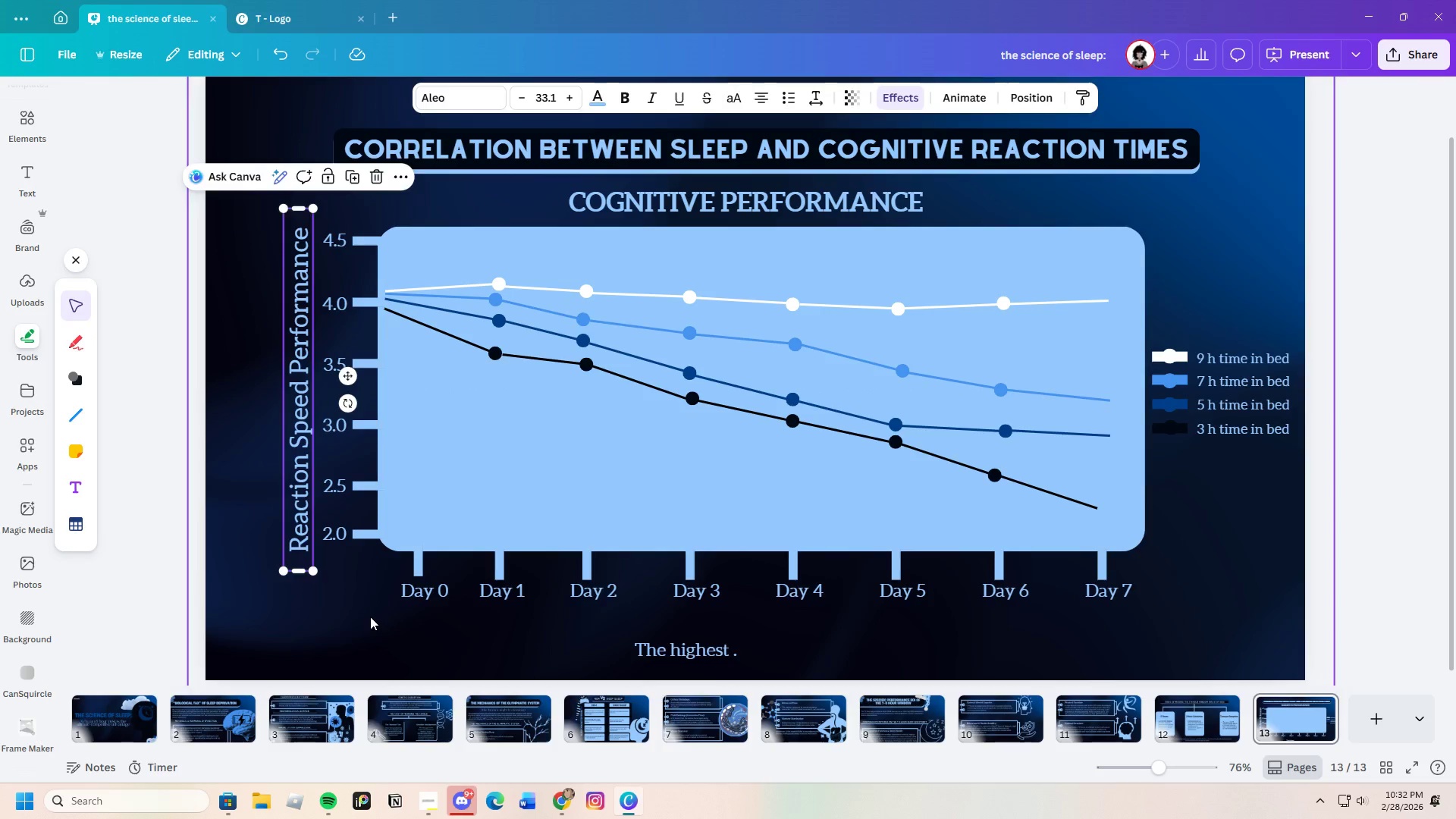 
left_click([370, 617])
 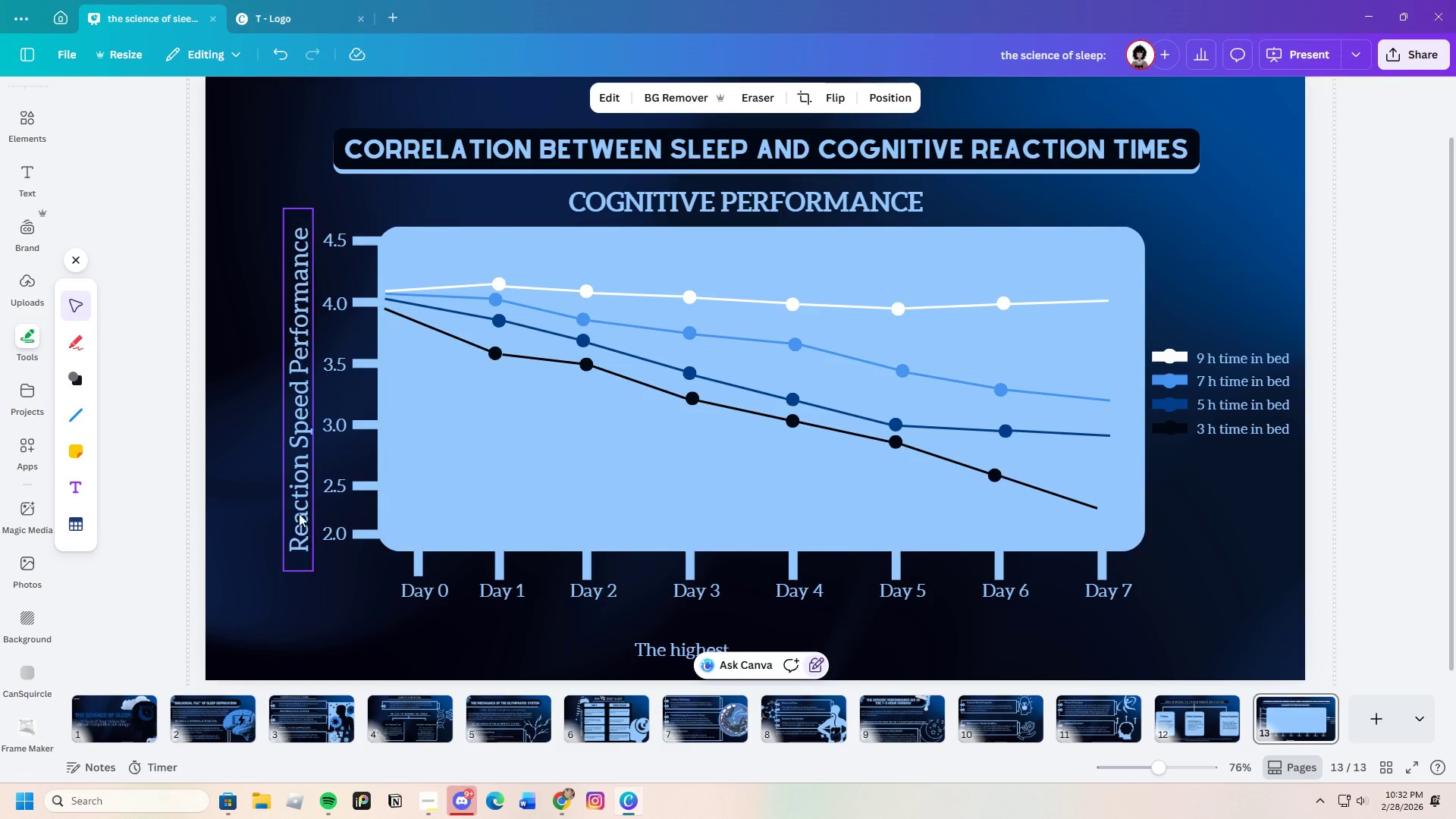 
left_click_drag(start_coordinate=[296, 495], to_coordinate=[296, 499])
 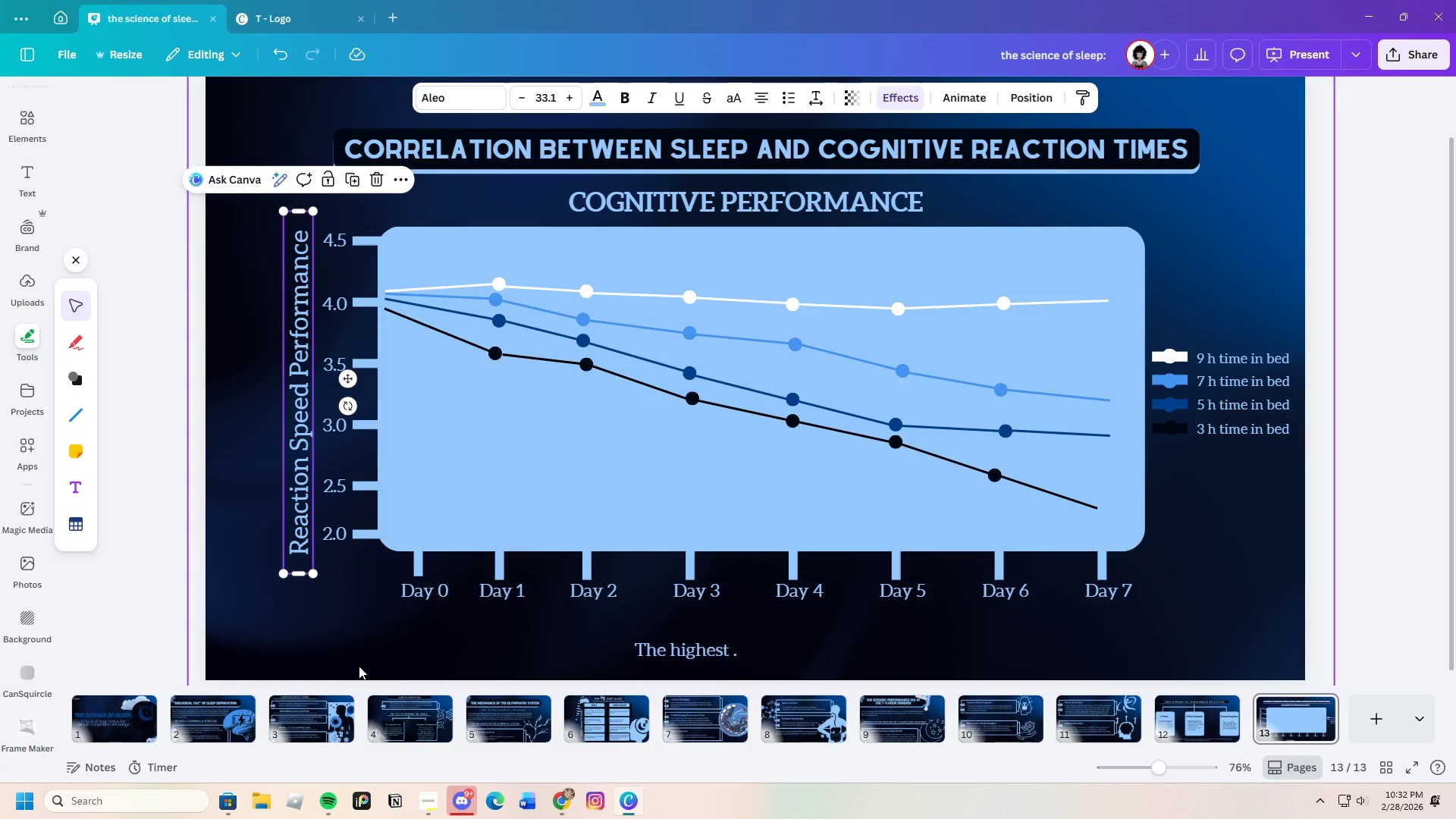 
left_click([359, 666])
 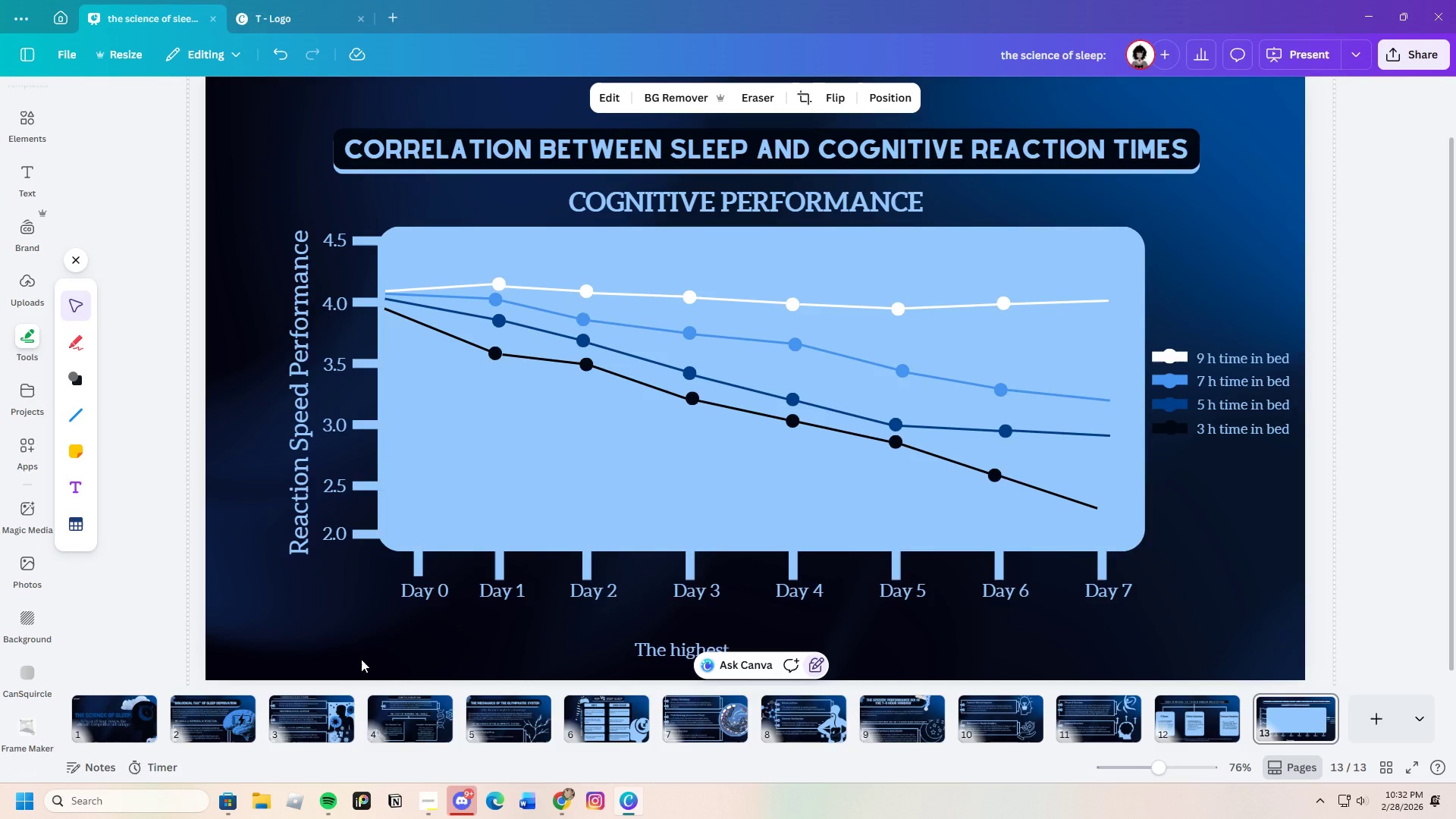 
wait(5.03)
 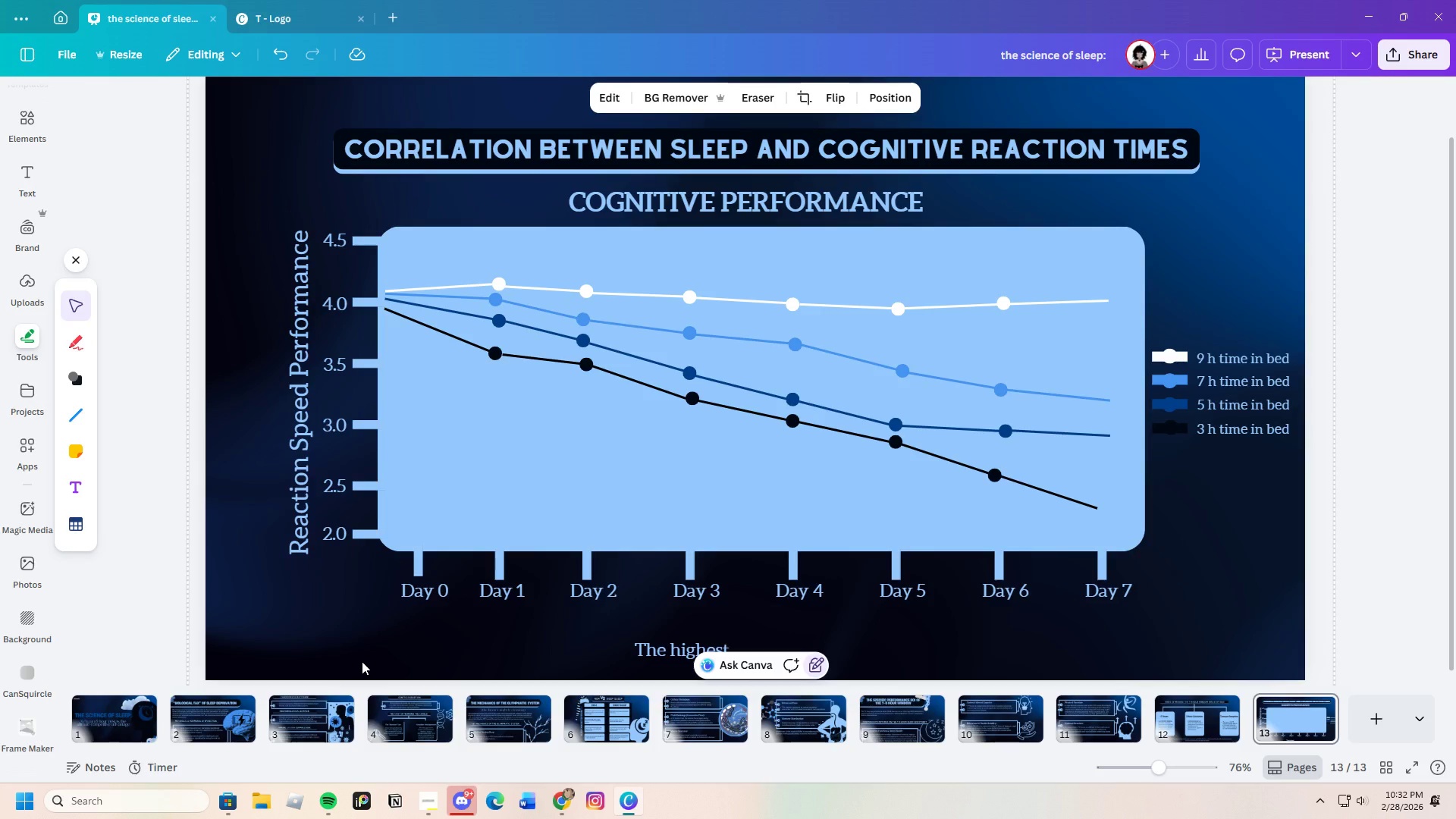 
scroll: coordinate [1037, 640], scroll_direction: down, amount: 2.0
 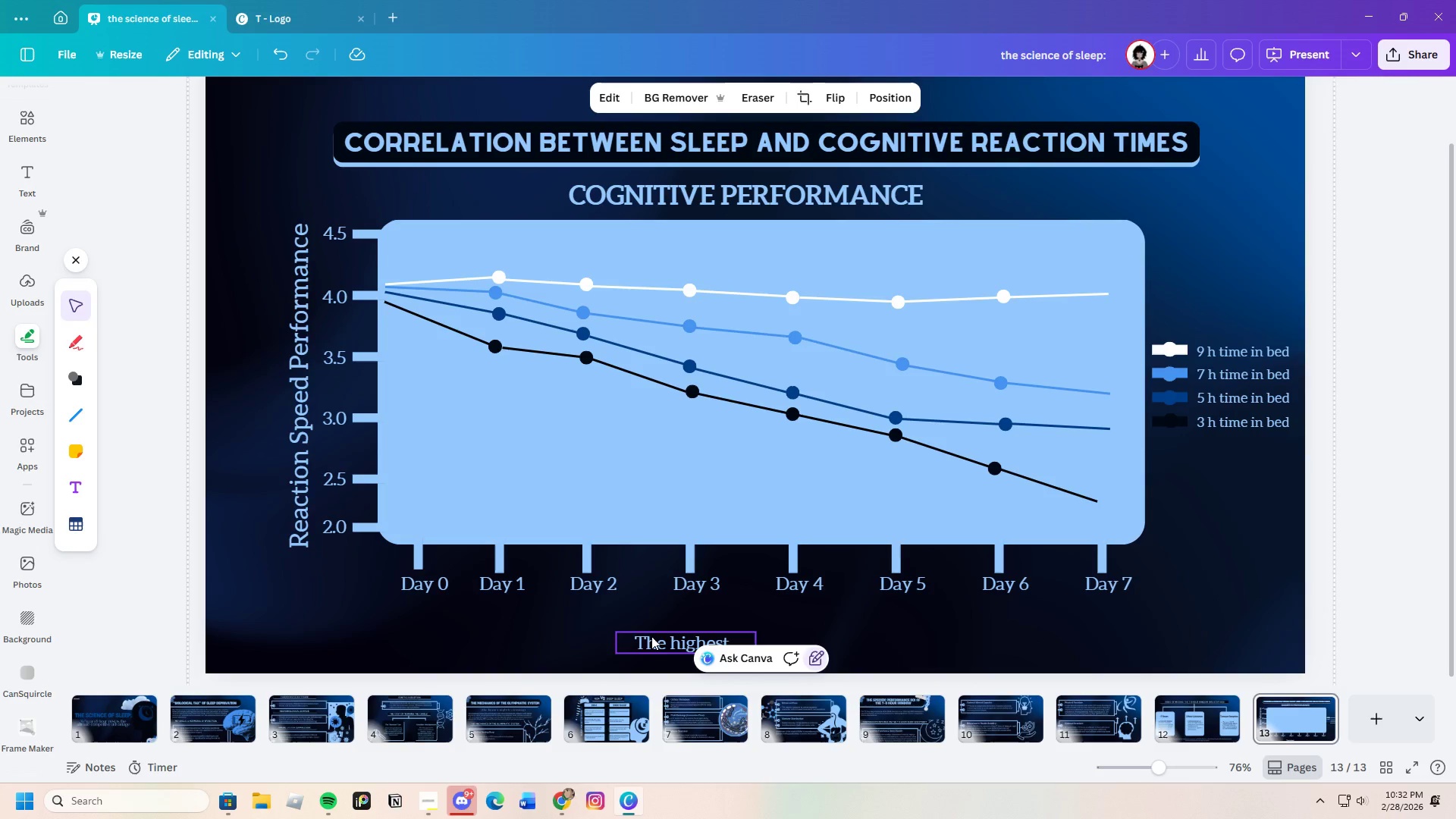 
scroll: coordinate [1086, 588], scroll_direction: up, amount: 2.0
 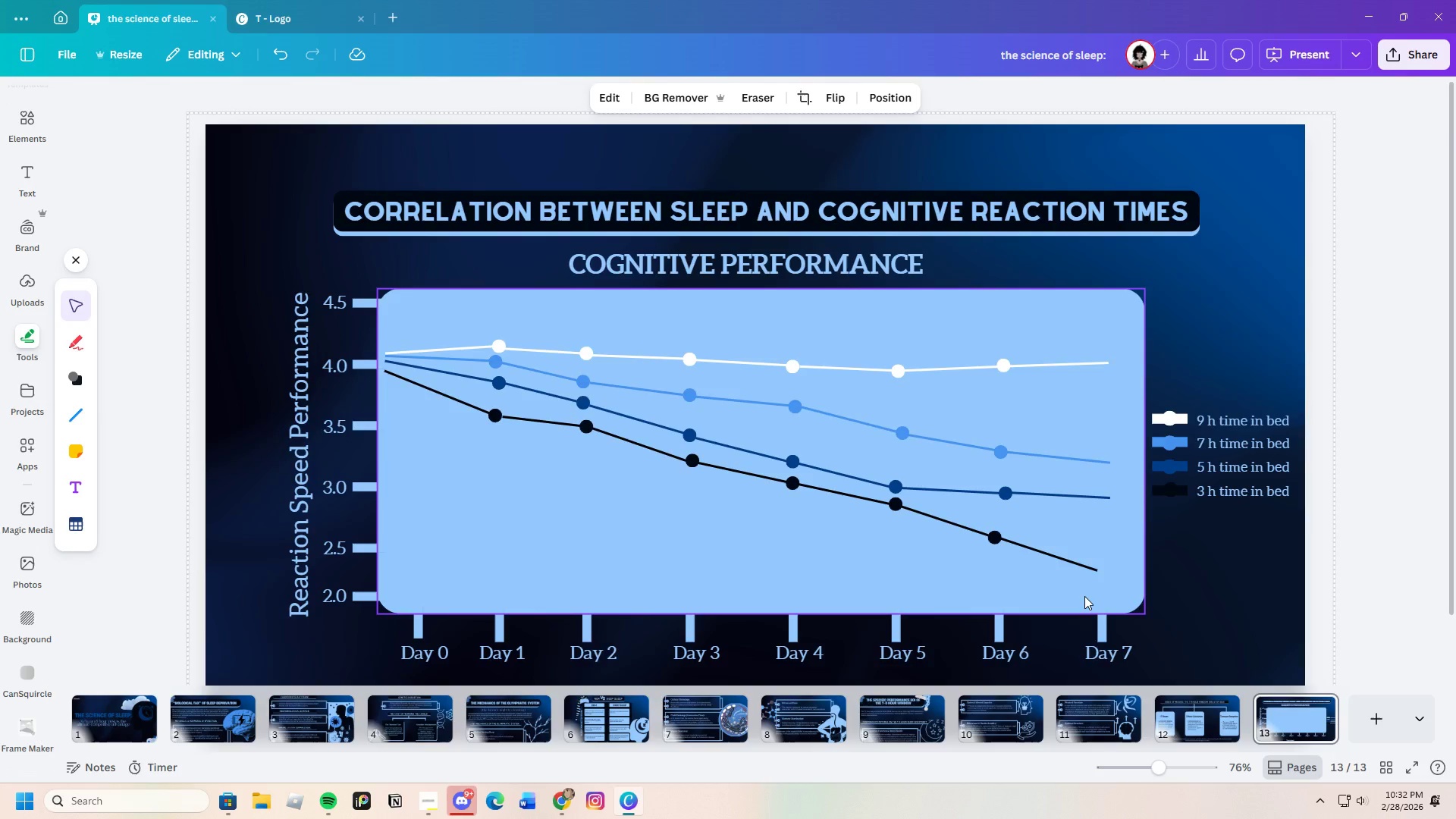 
scroll: coordinate [1084, 596], scroll_direction: down, amount: 1.0
 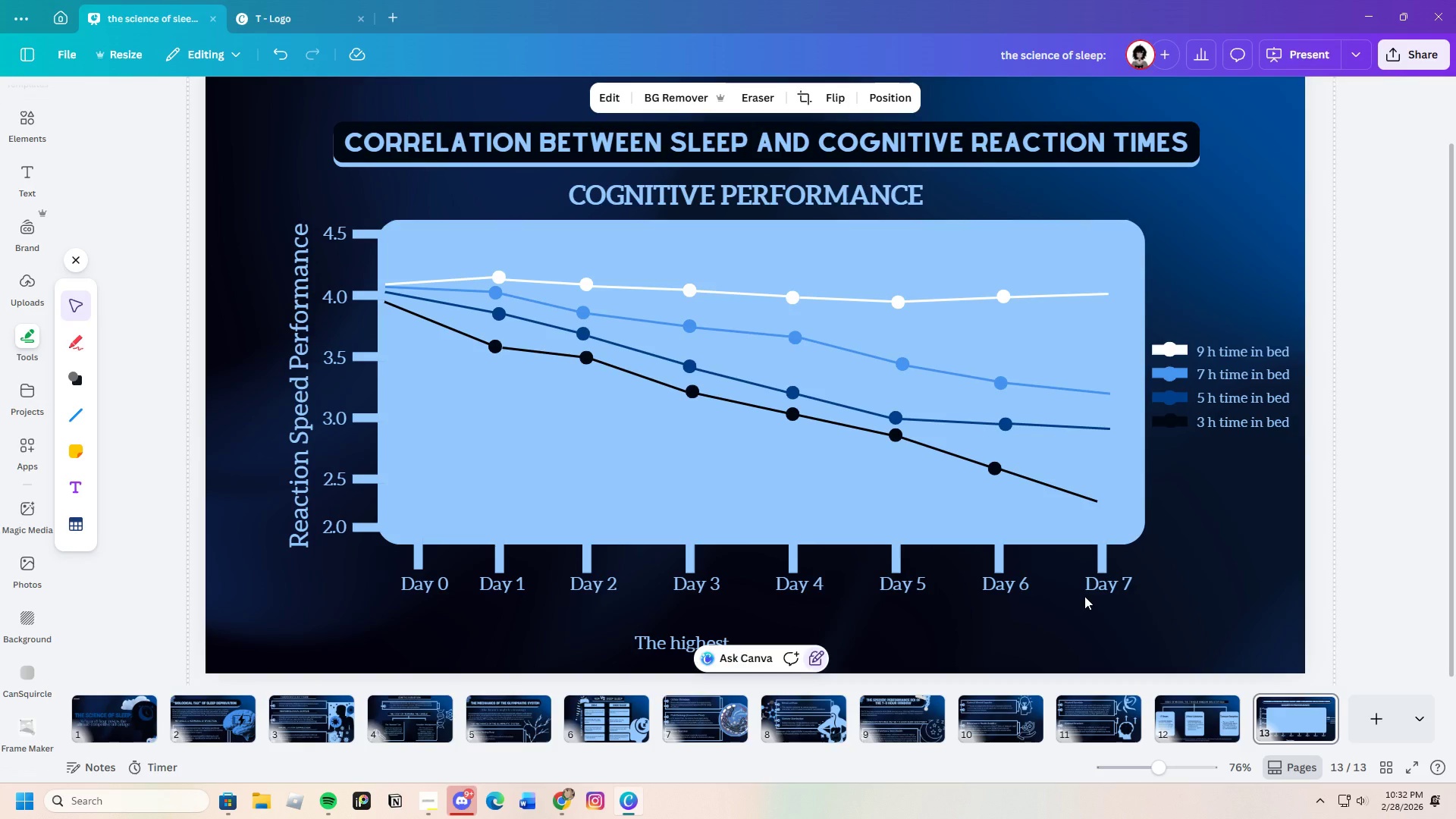 
scroll: coordinate [1084, 596], scroll_direction: up, amount: 1.0
 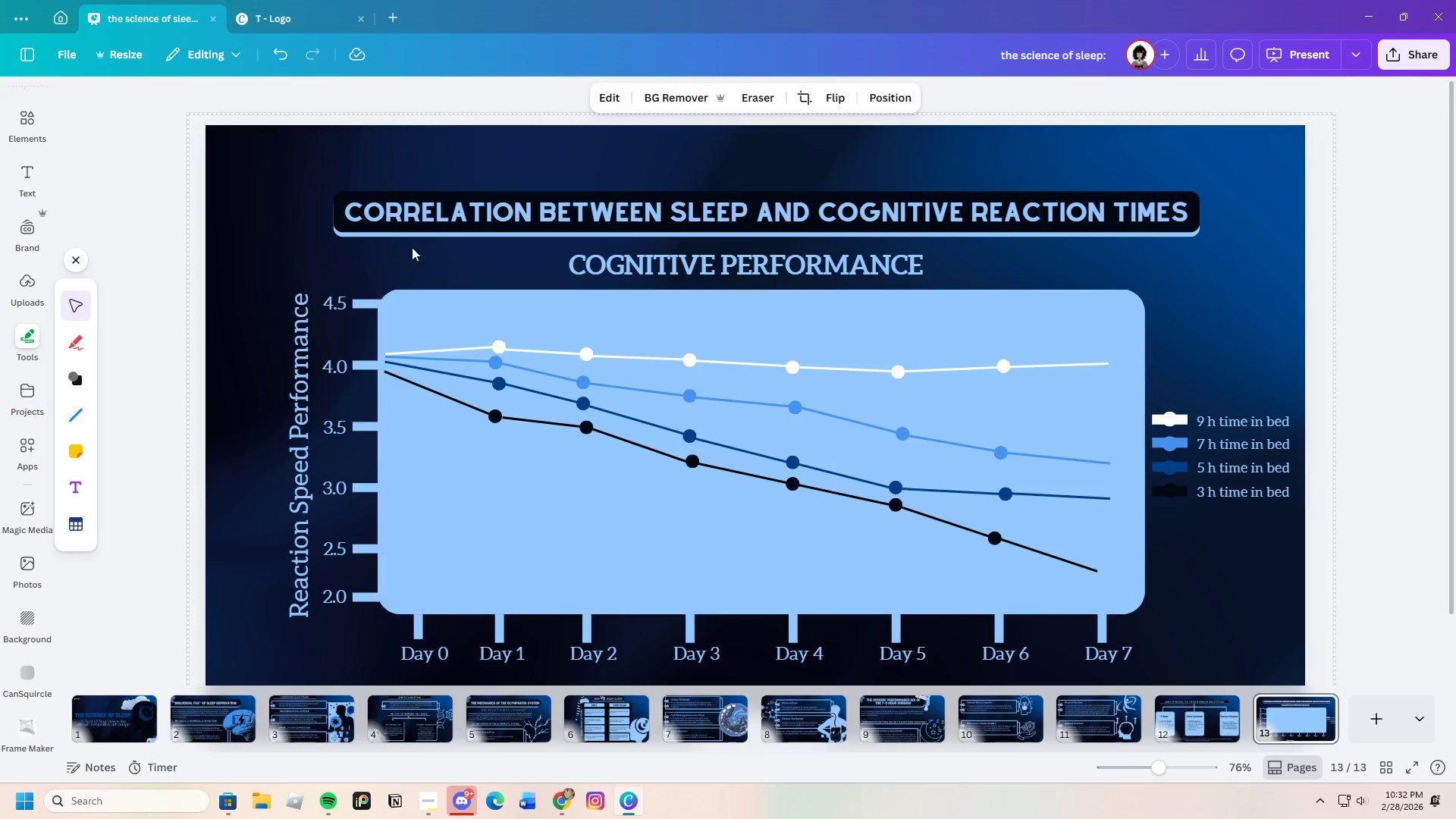 
left_click_drag(start_coordinate=[357, 175], to_coordinate=[459, 234])
 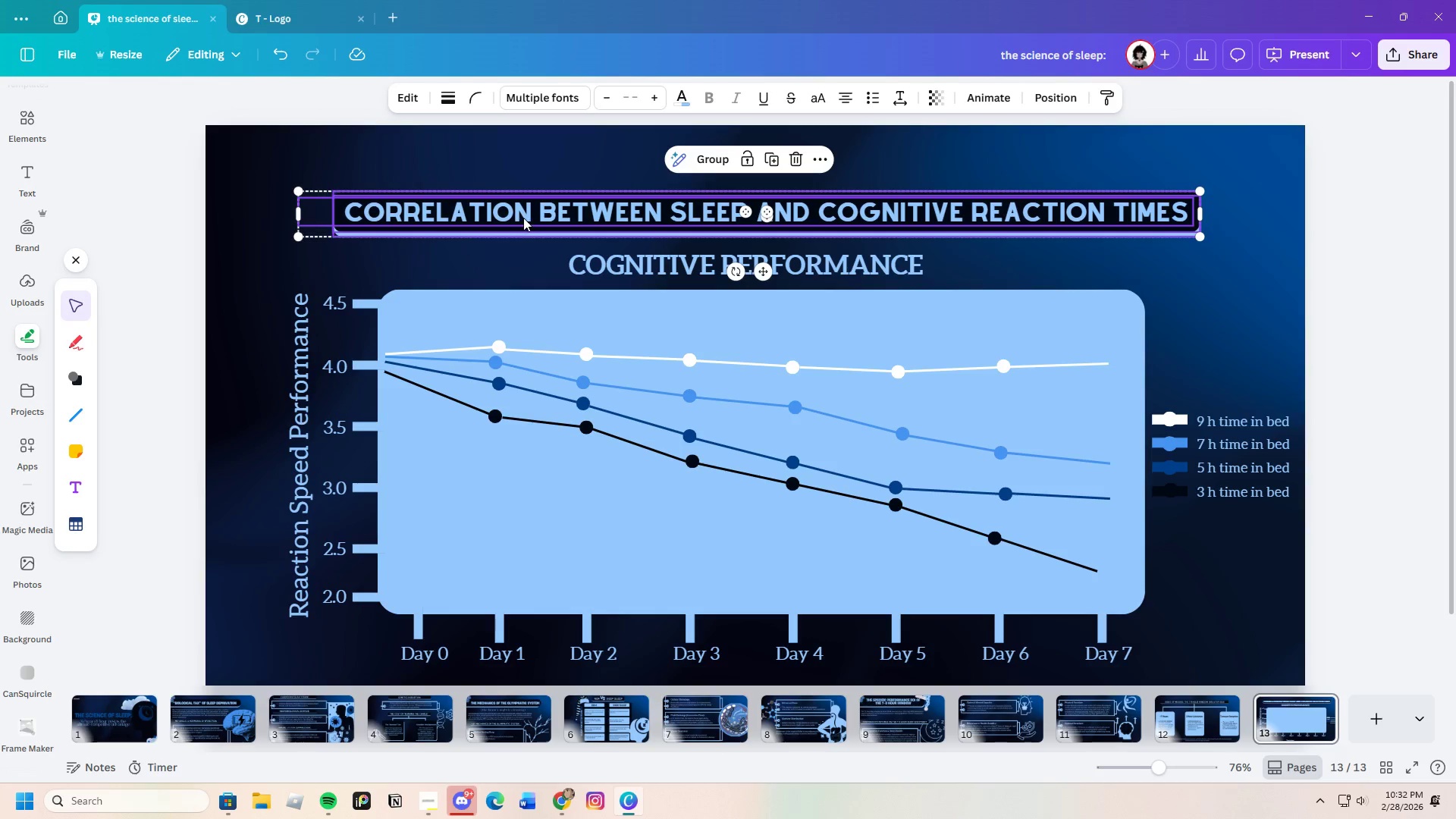 
left_click_drag(start_coordinate=[524, 218], to_coordinate=[530, 187])
 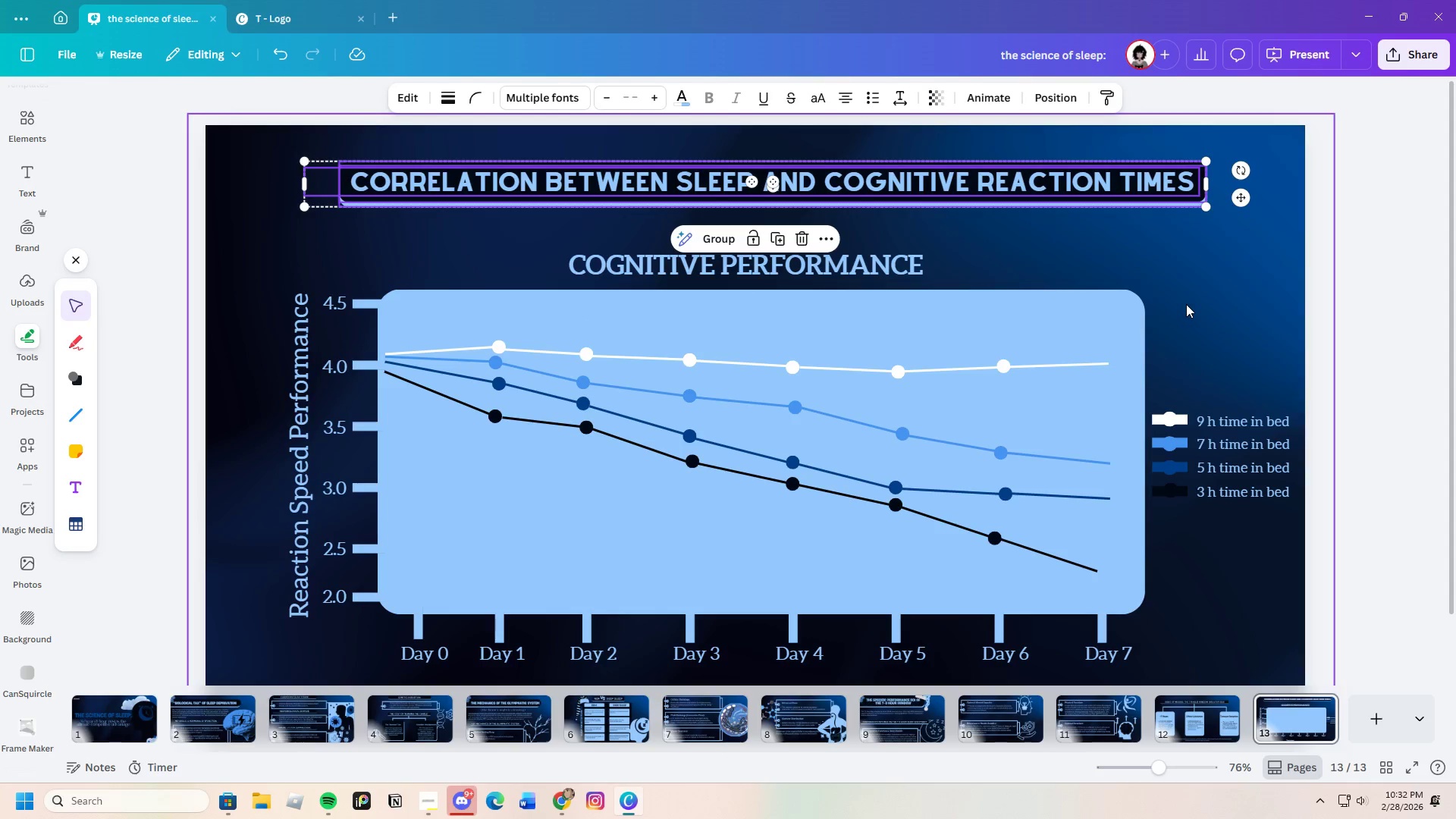 
left_click([1188, 303])
 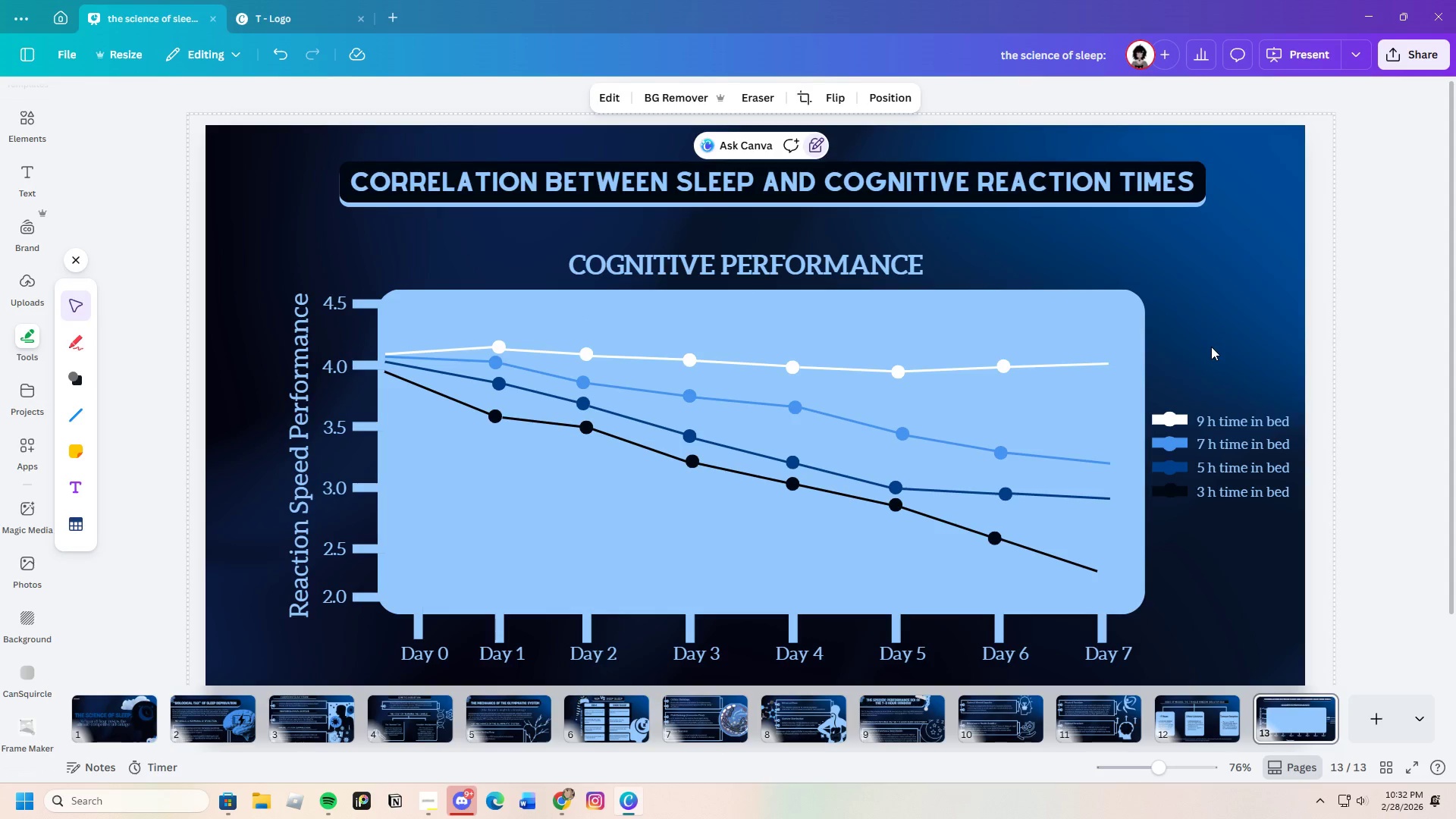 
scroll: coordinate [1211, 347], scroll_direction: up, amount: 1.0
 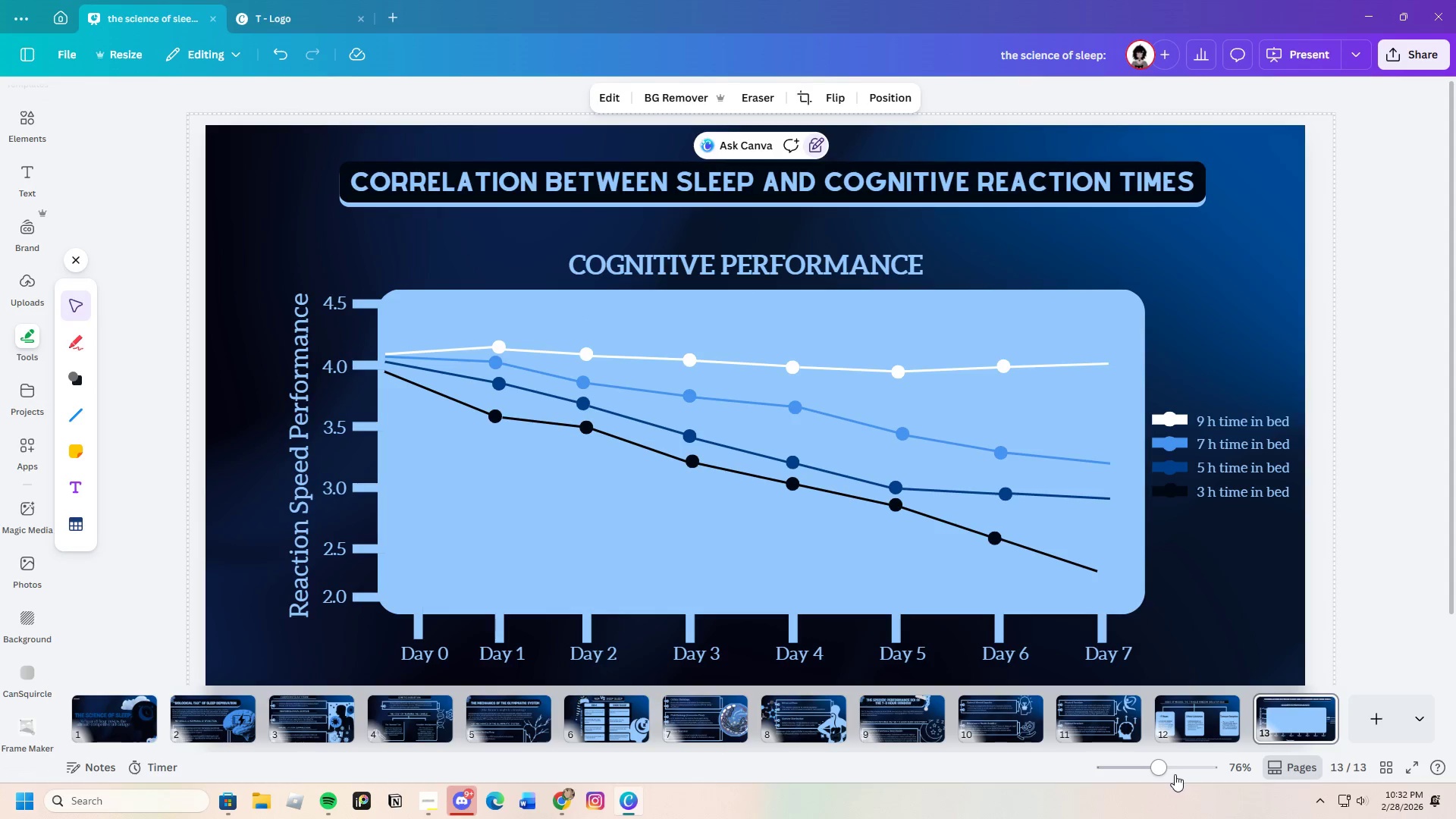 
left_click_drag(start_coordinate=[1164, 773], to_coordinate=[1153, 777])
 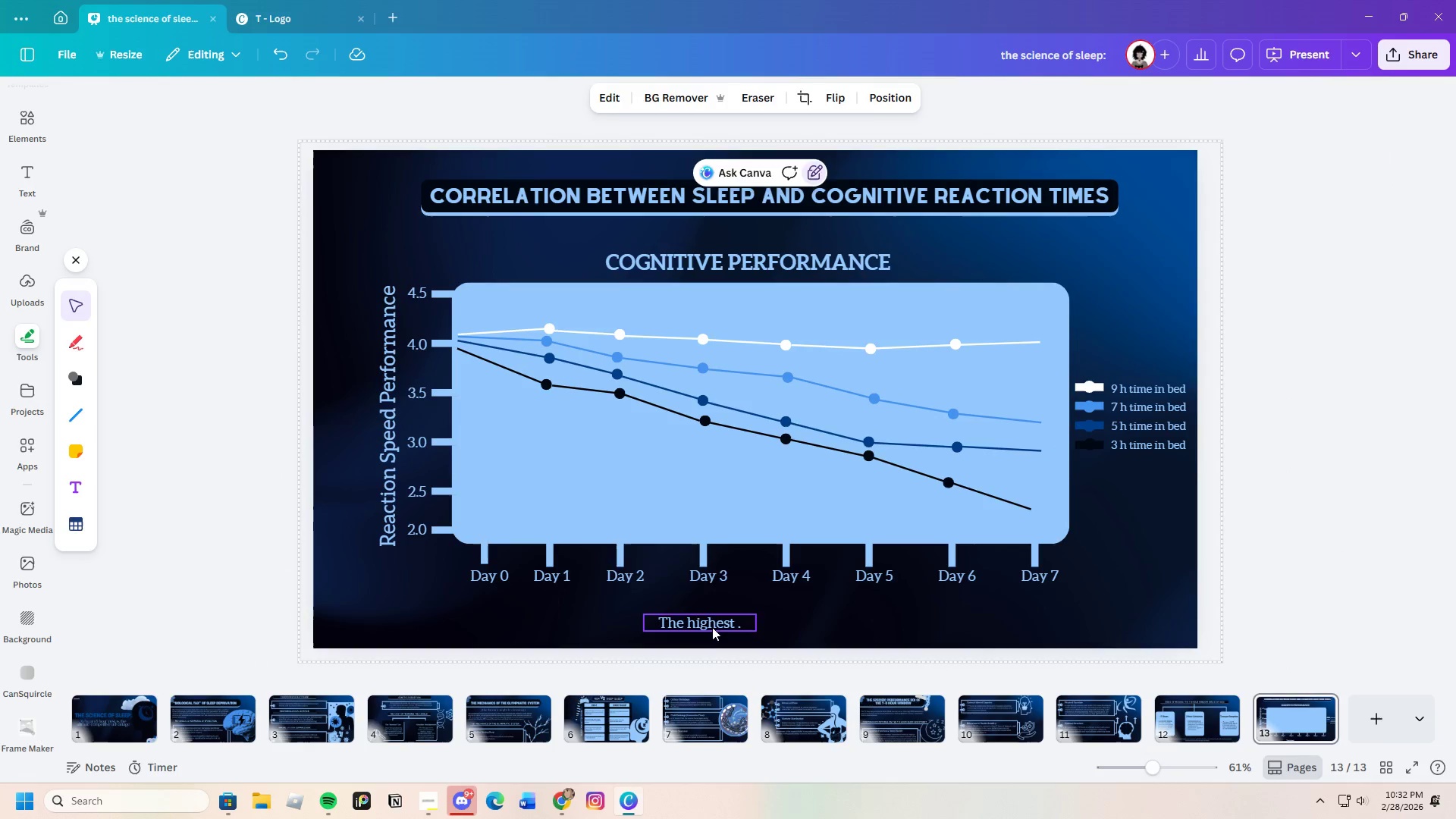 
double_click([712, 626])
 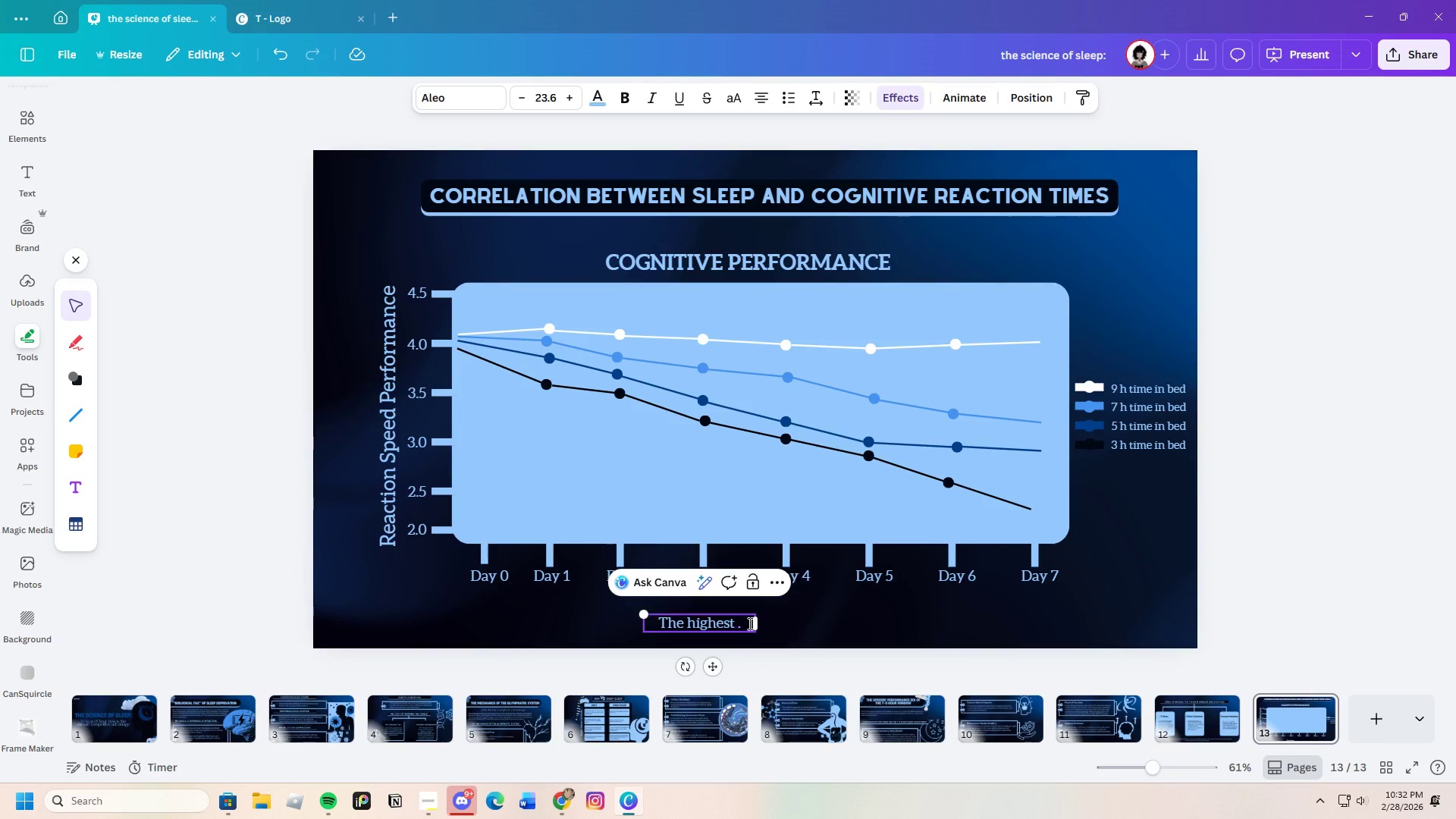 
left_click([808, 623])
 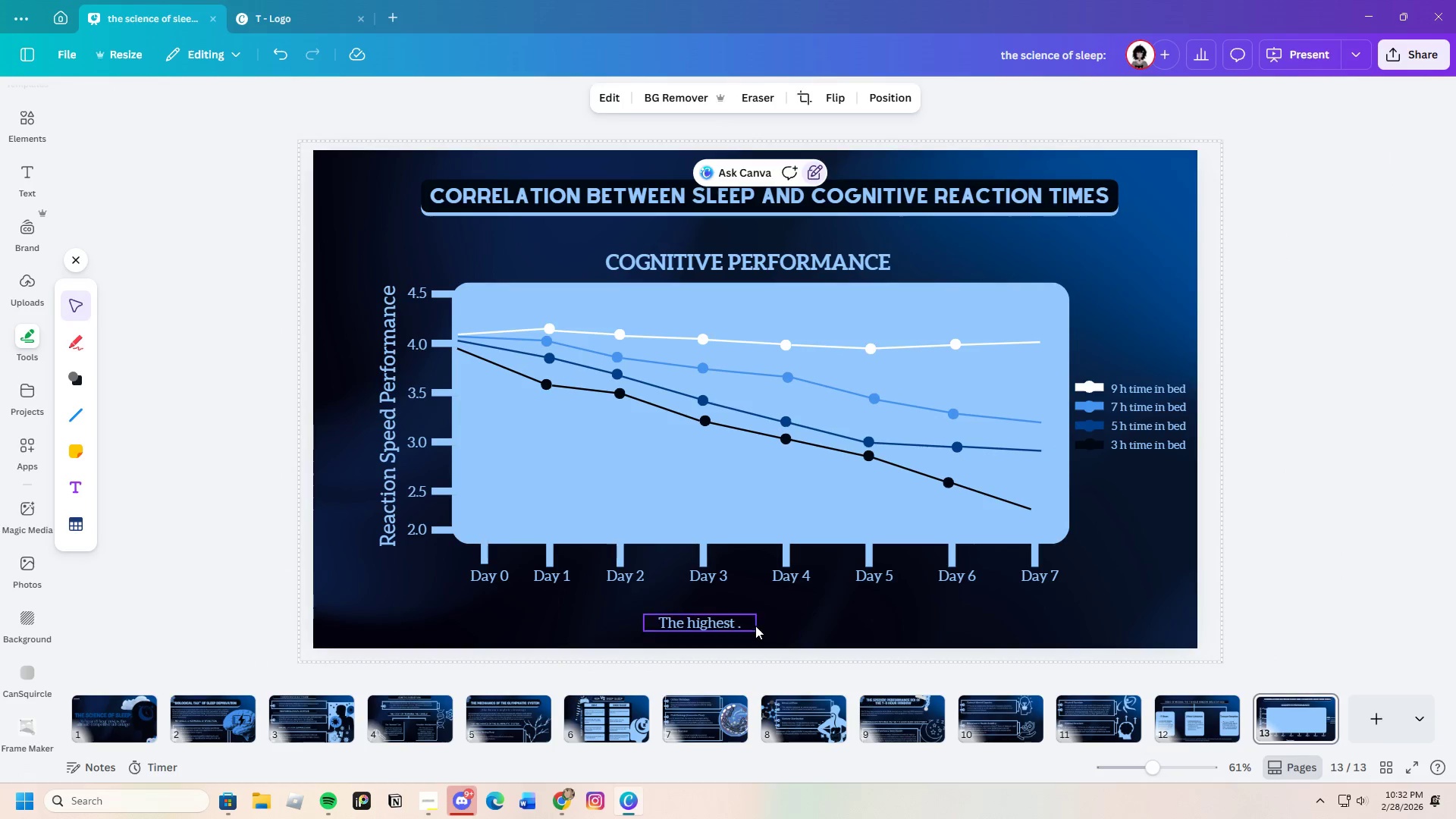 
left_click_drag(start_coordinate=[755, 626], to_coordinate=[745, 626])
 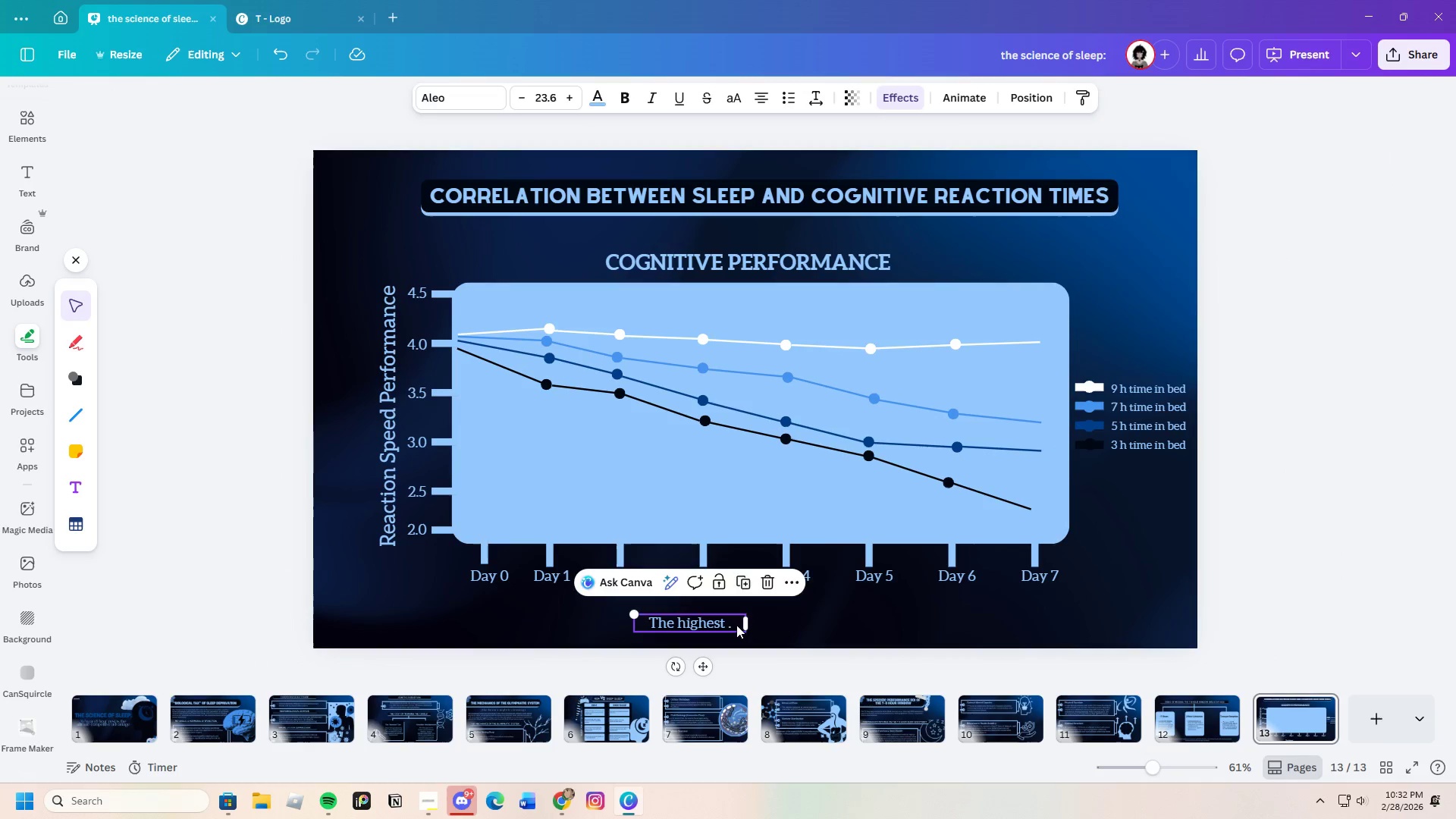 
triple_click([736, 625])
 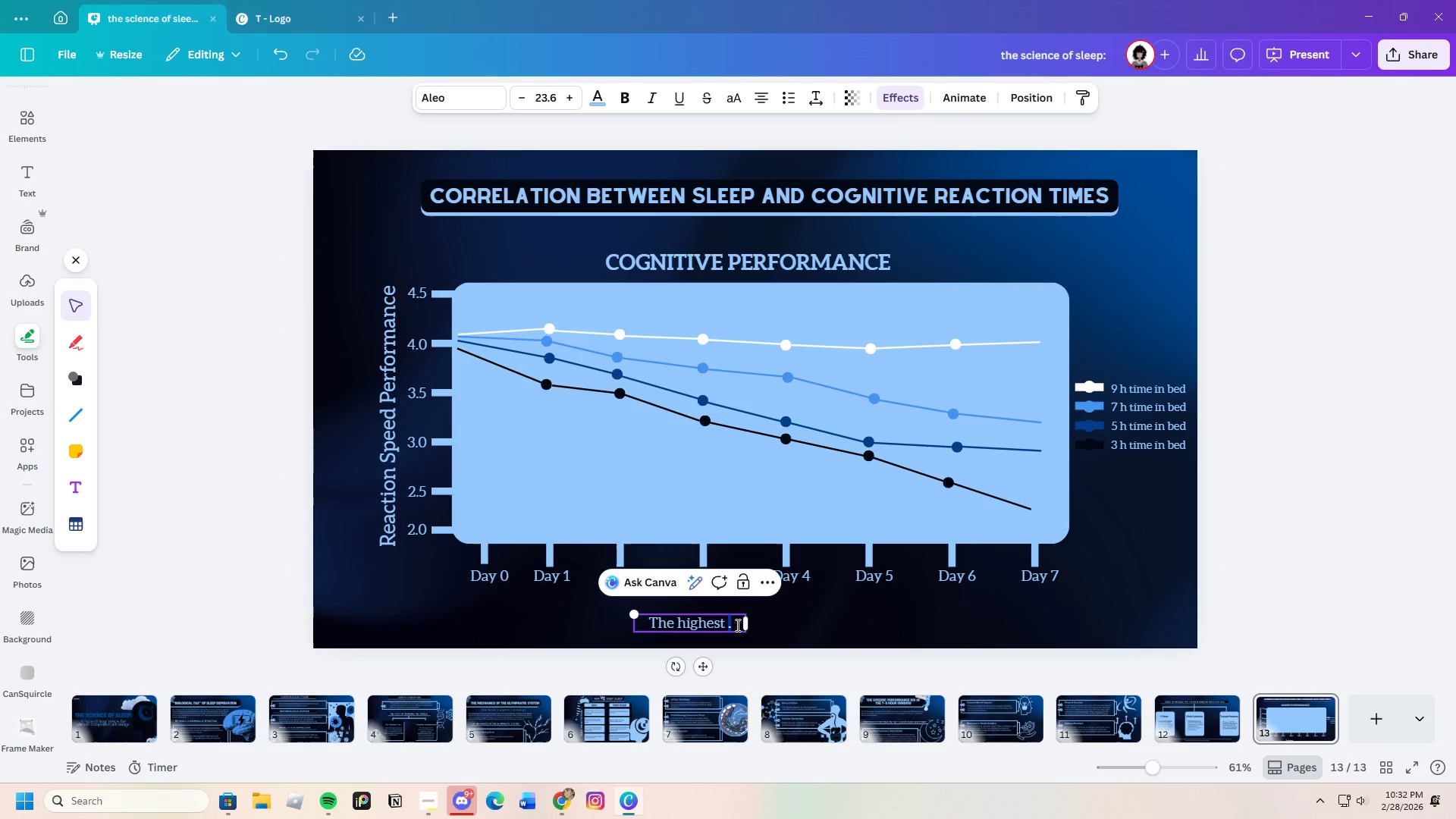 
triple_click([736, 625])
 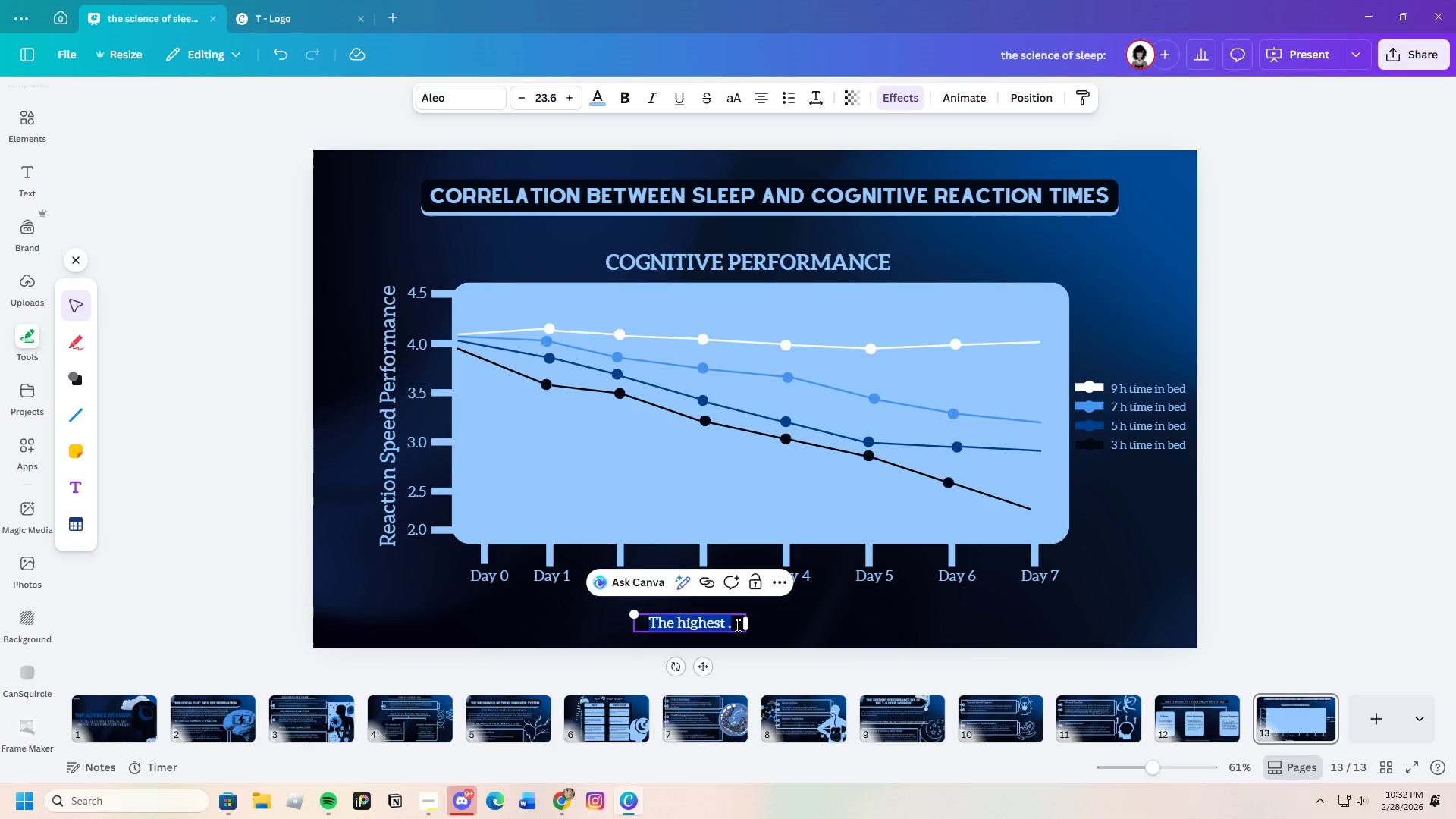 
triple_click([736, 625])
 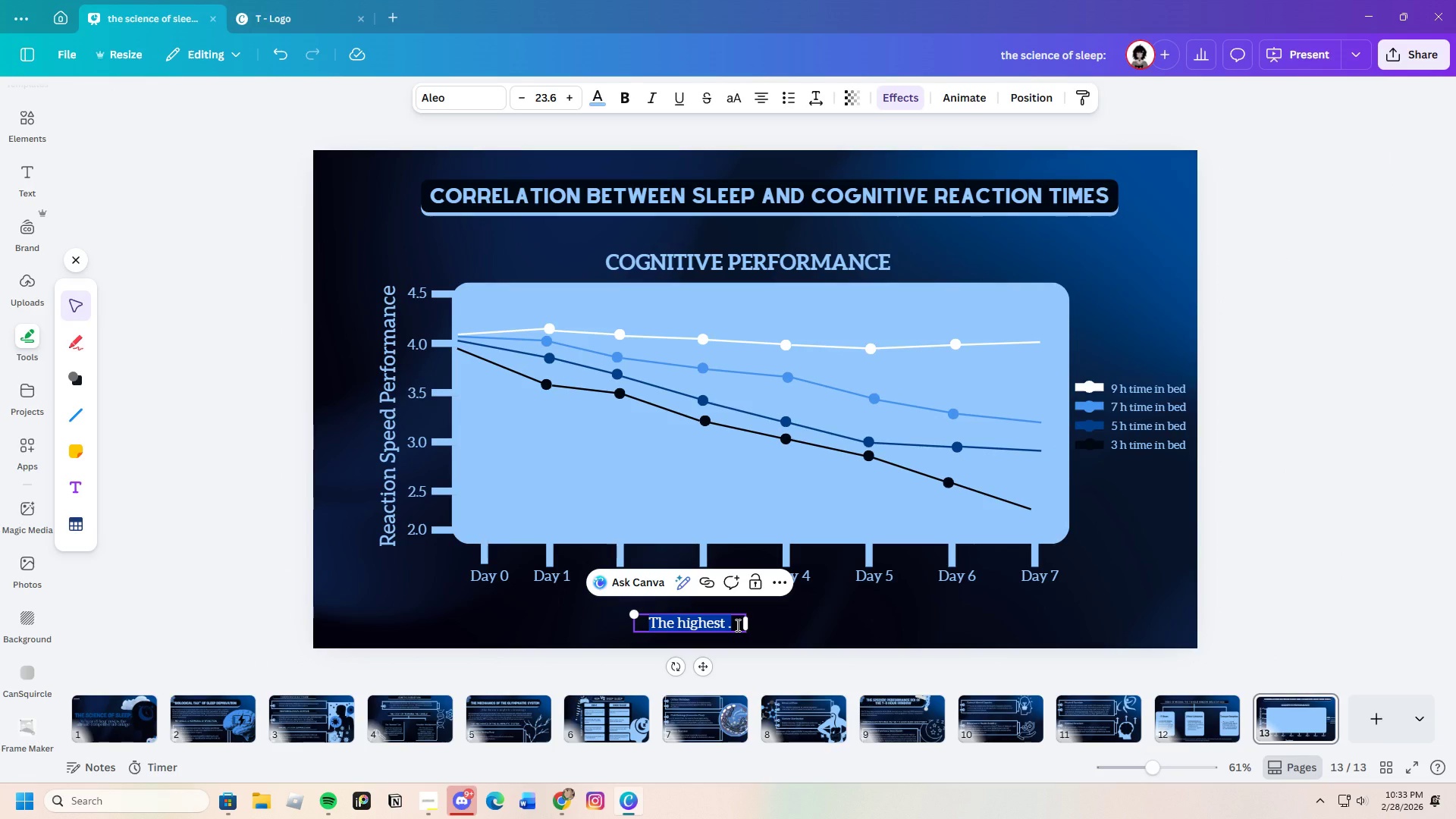 
wait(6.89)
 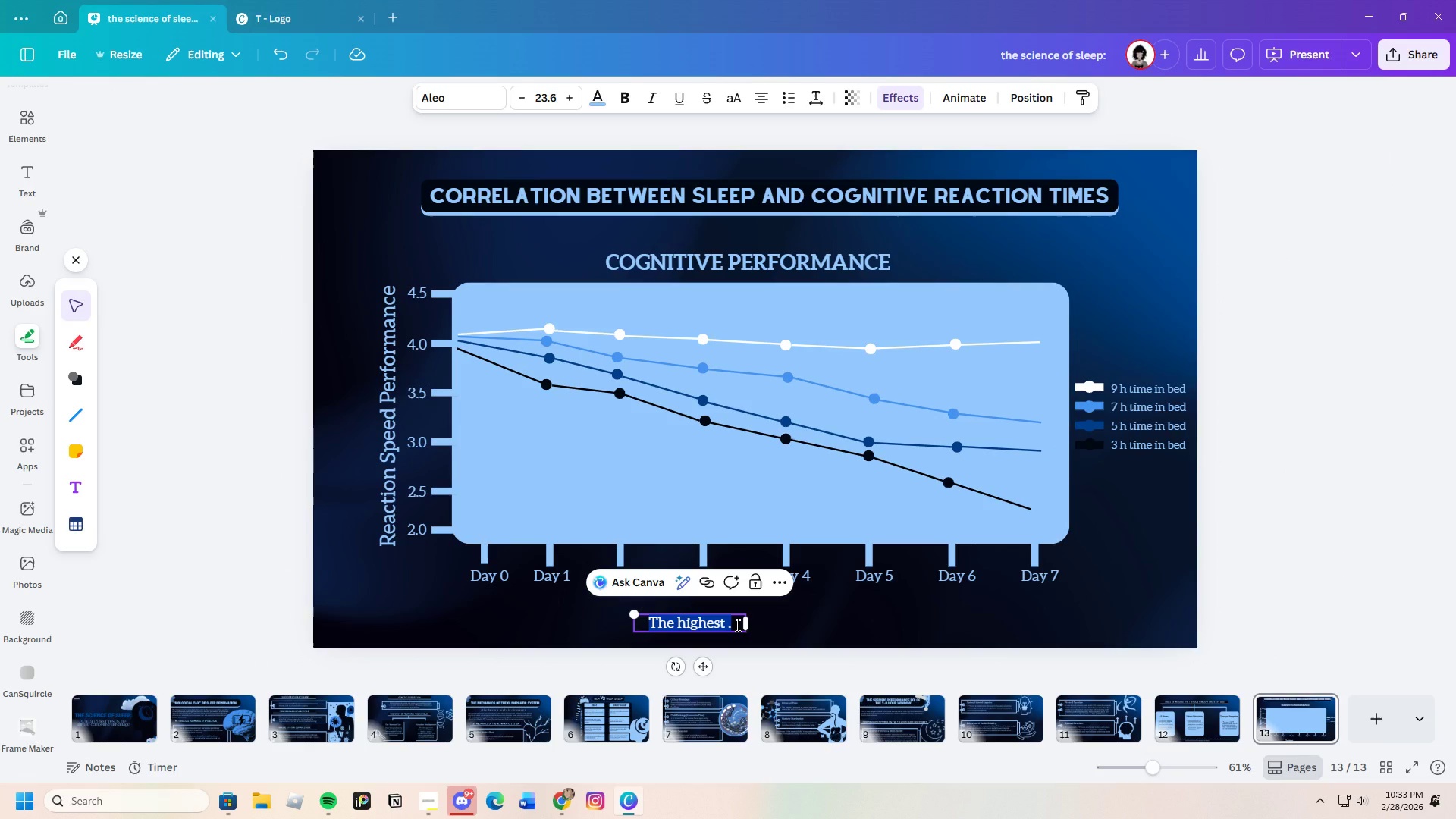 
key(Backspace)
type(& )
key(Backspace)
key(Backspace)
type(7 hpurs ()
key(Backspace)
key(Backspace)
key(Backspace)
key(Backspace)
key(Backspace)
key(Backspace)
type(ours (6.3 h sleep))
 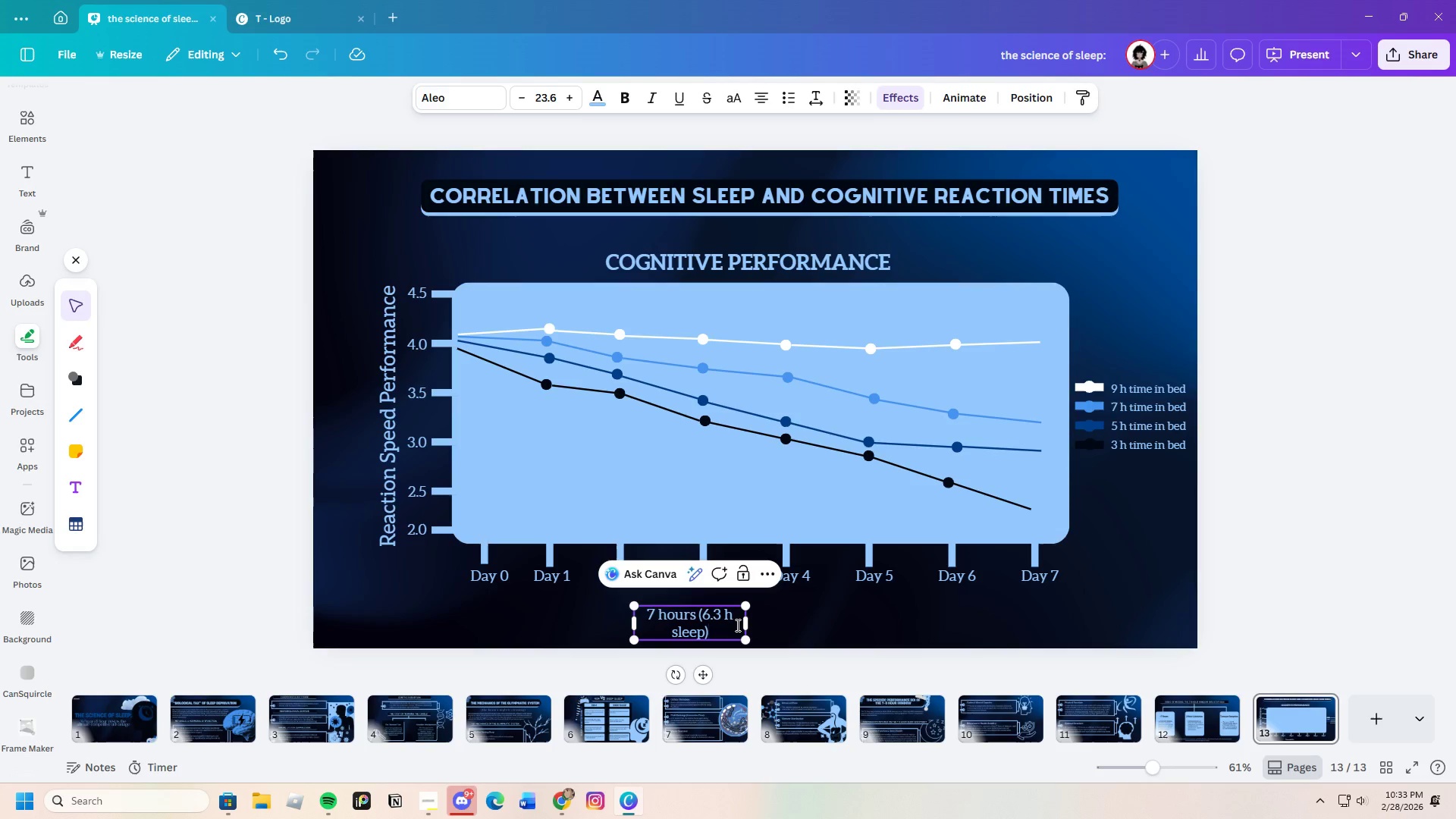 
left_click_drag(start_coordinate=[750, 623], to_coordinate=[1034, 617])
 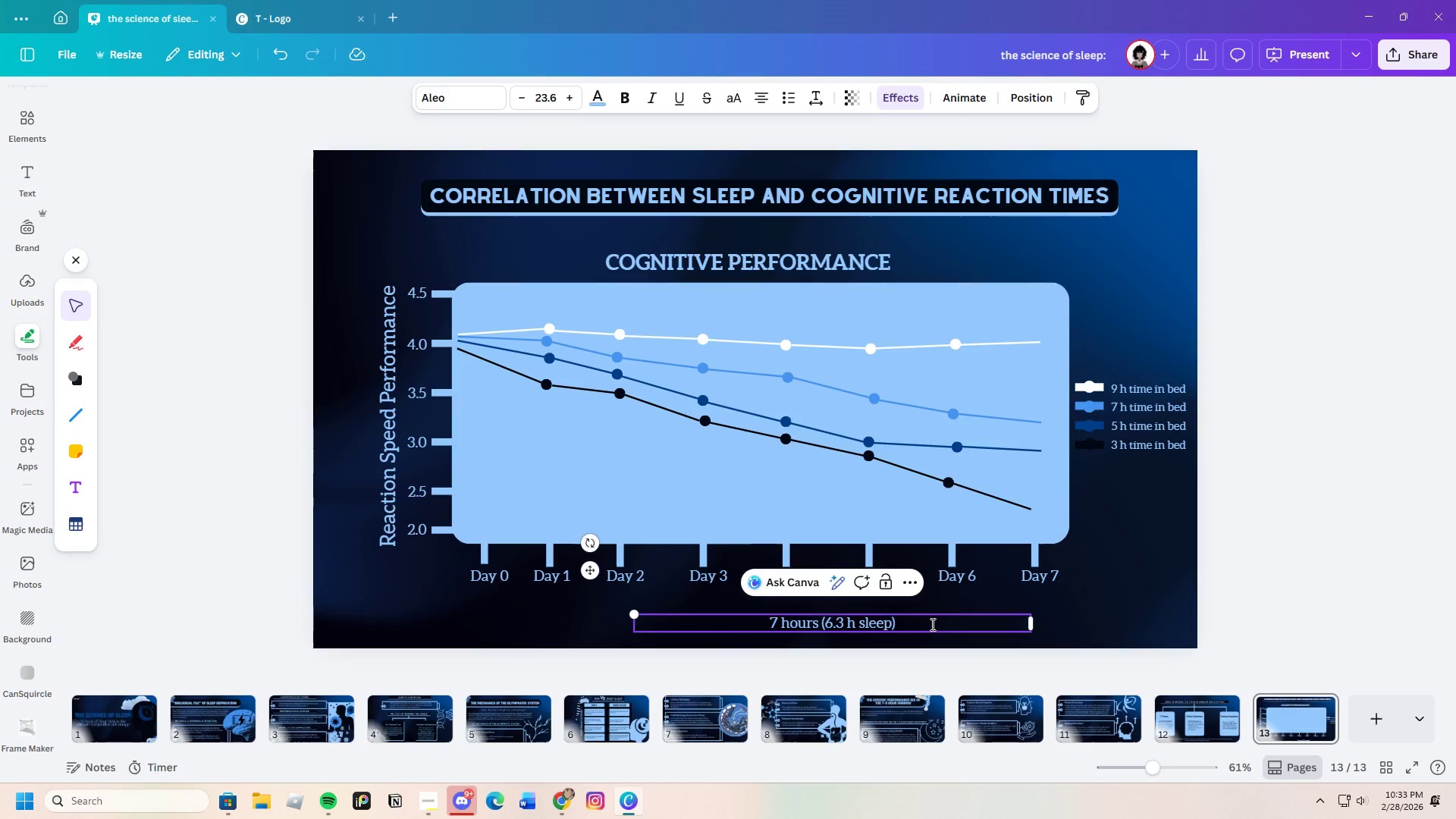 
left_click([931, 624])
 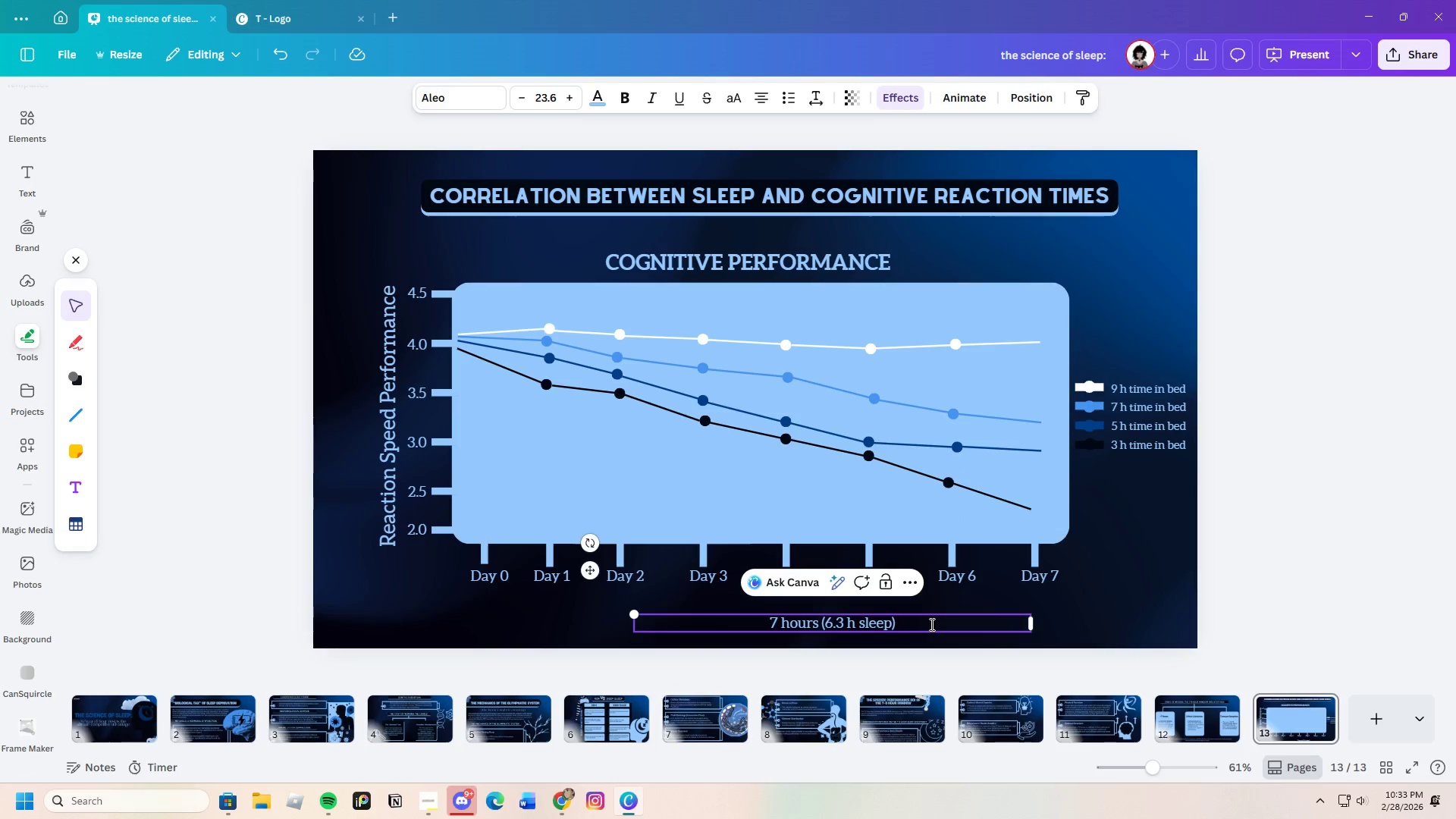 
key(Space)
 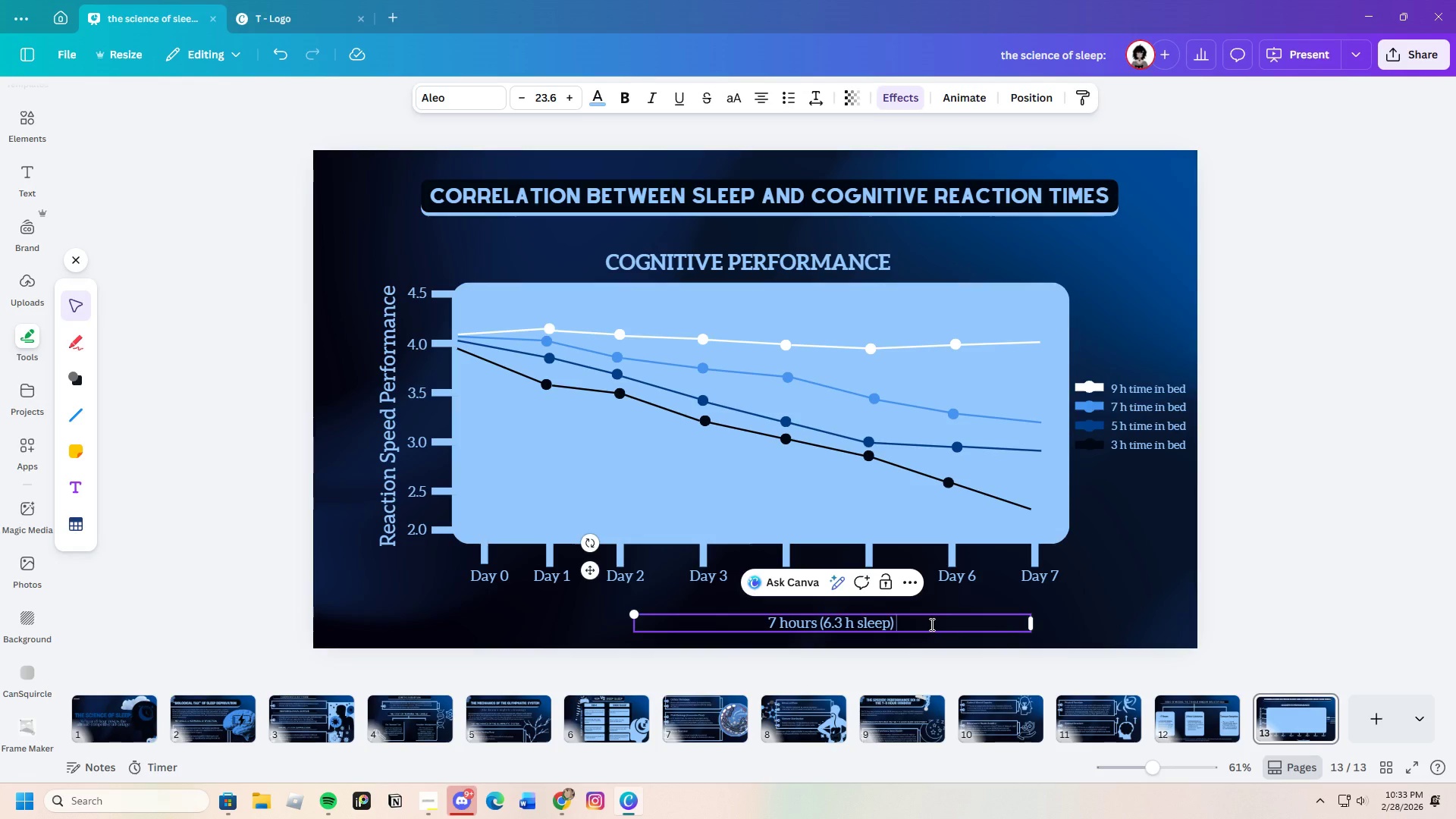 
wait(6.02)
 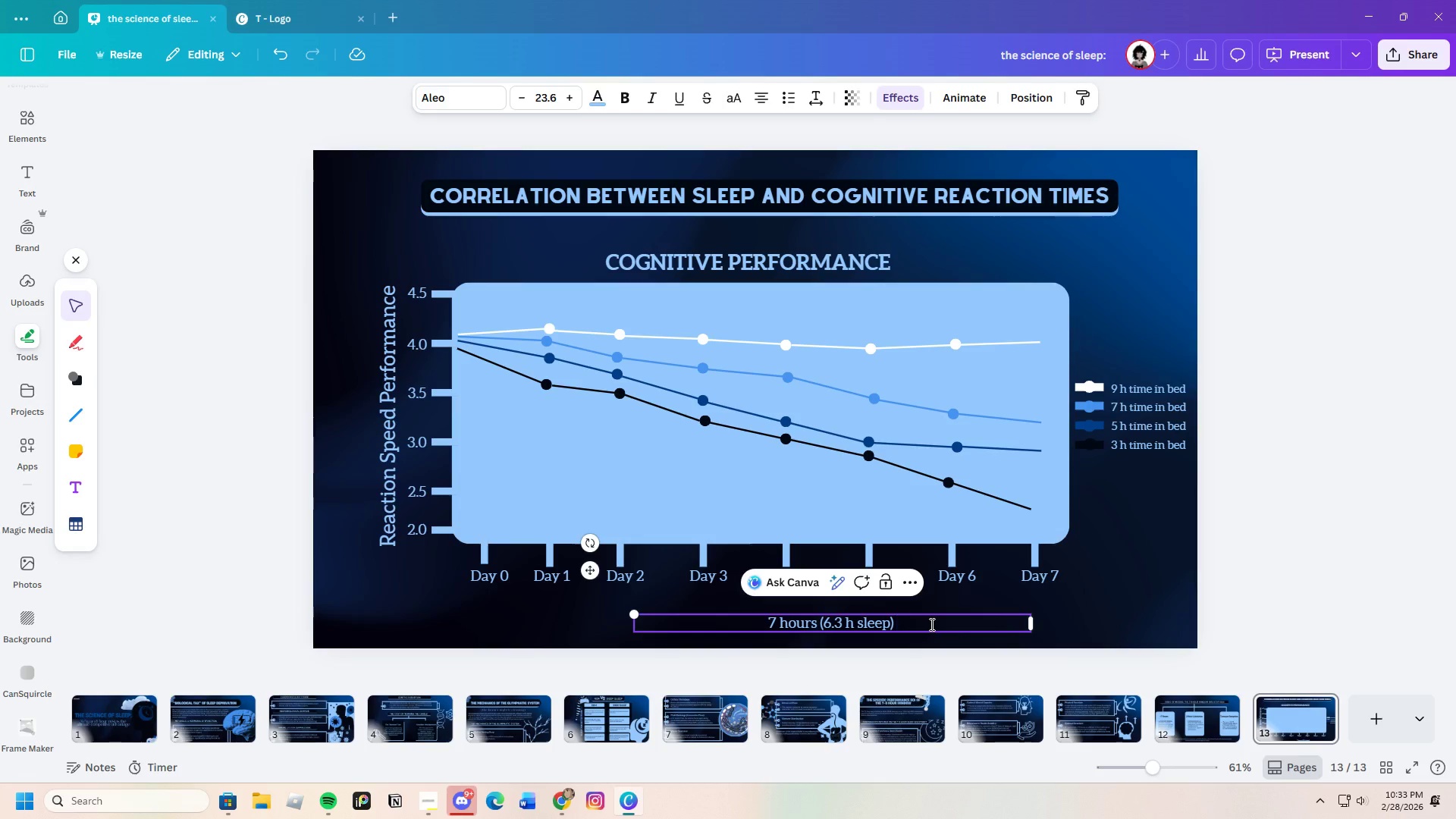 
type(in bed seems subopy)
key(Backspace)
type(timal for cognitive performance )
 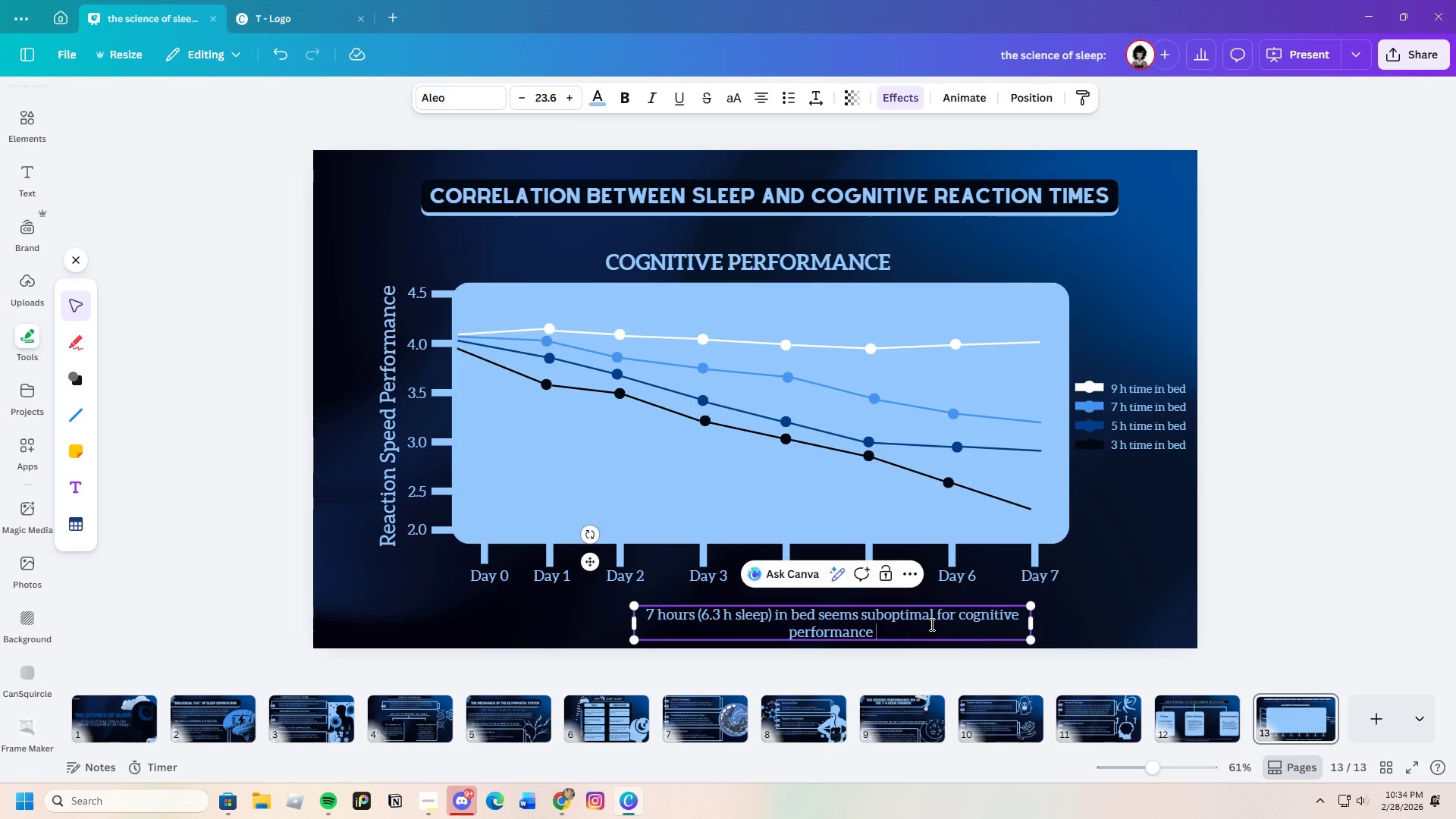 
wait(5.83)
 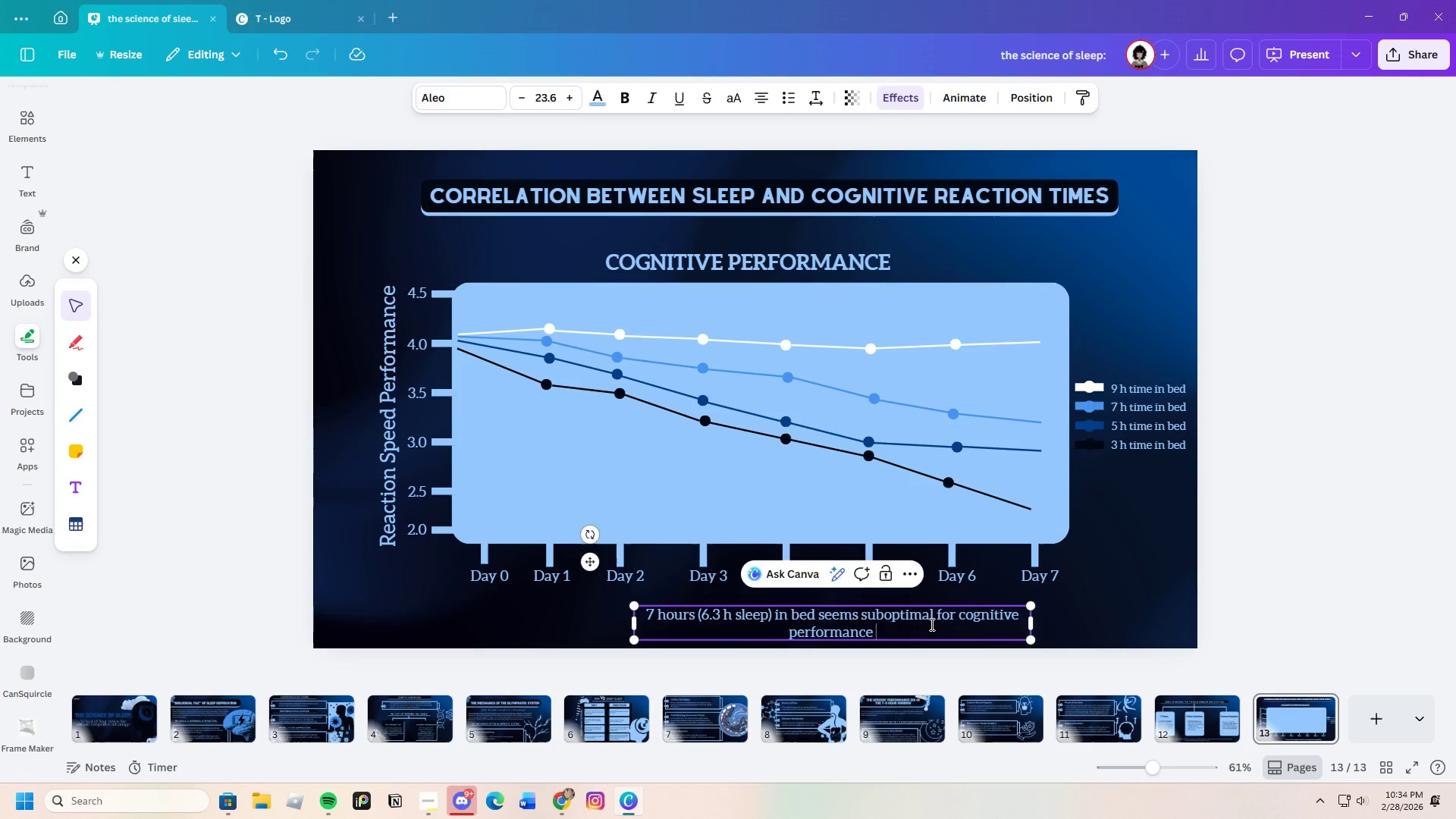 
type(cp)
key(Backspace)
type(omapred)
key(Backspace)
key(Backspace)
key(Backspace)
key(Backspace)
key(Backspace)
type(pared )
 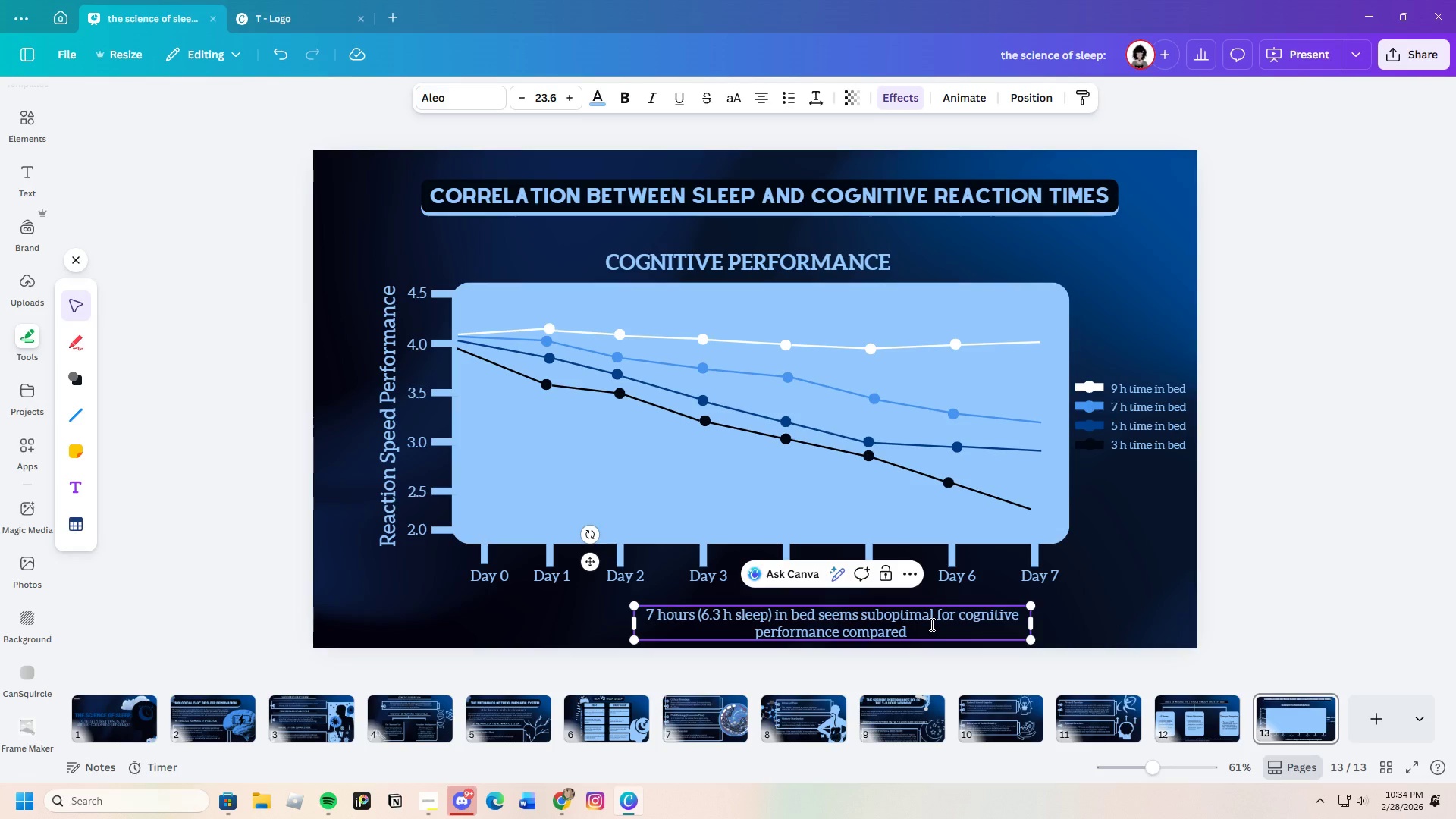 
wait(18.55)
 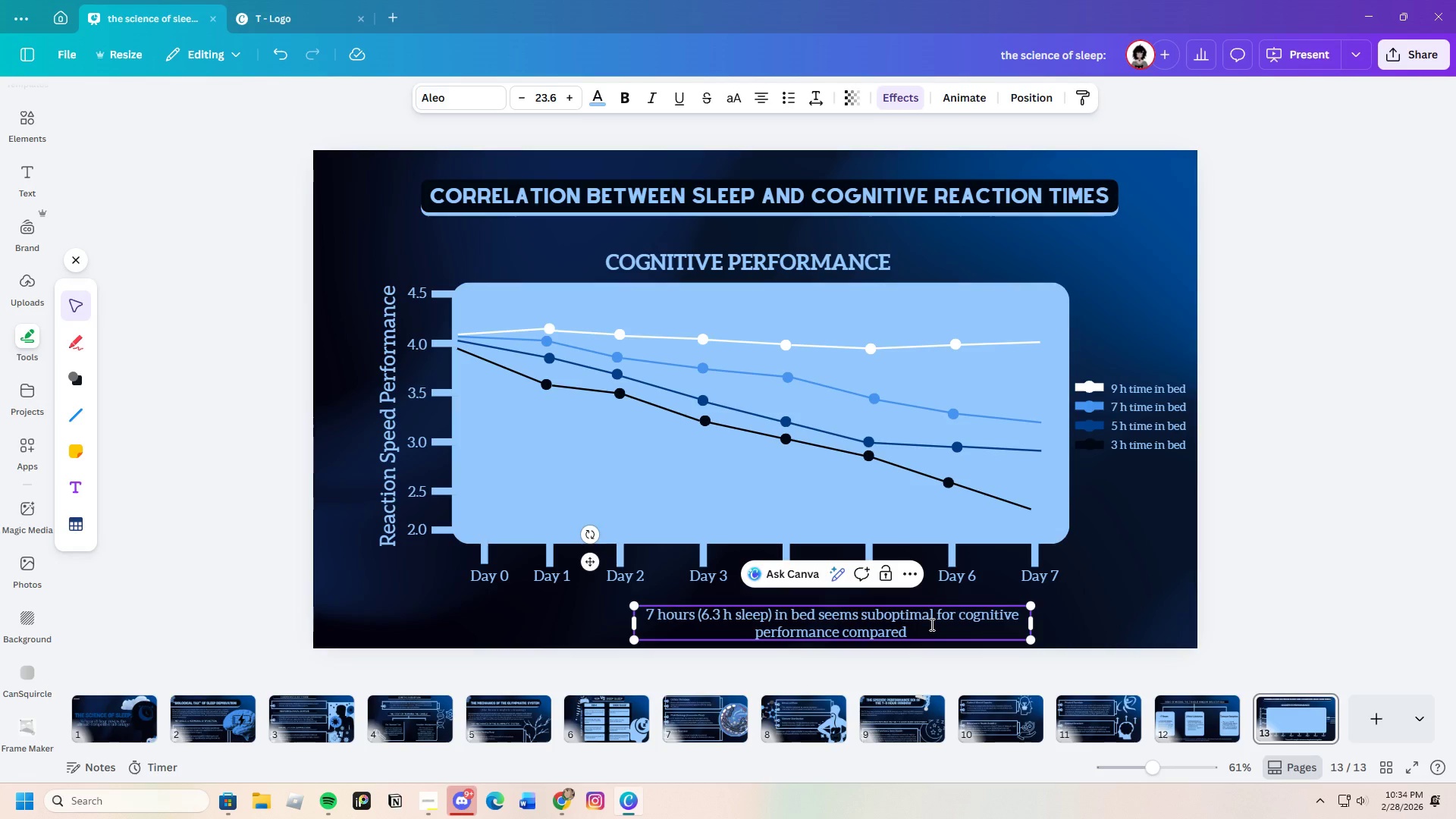 
type(to 9 hours (7.9 j)
key(Backspace)
type(h s;eep)
key(Backspace)
key(Backspace)
key(Backspace)
key(Backspace)
type(leep).)
 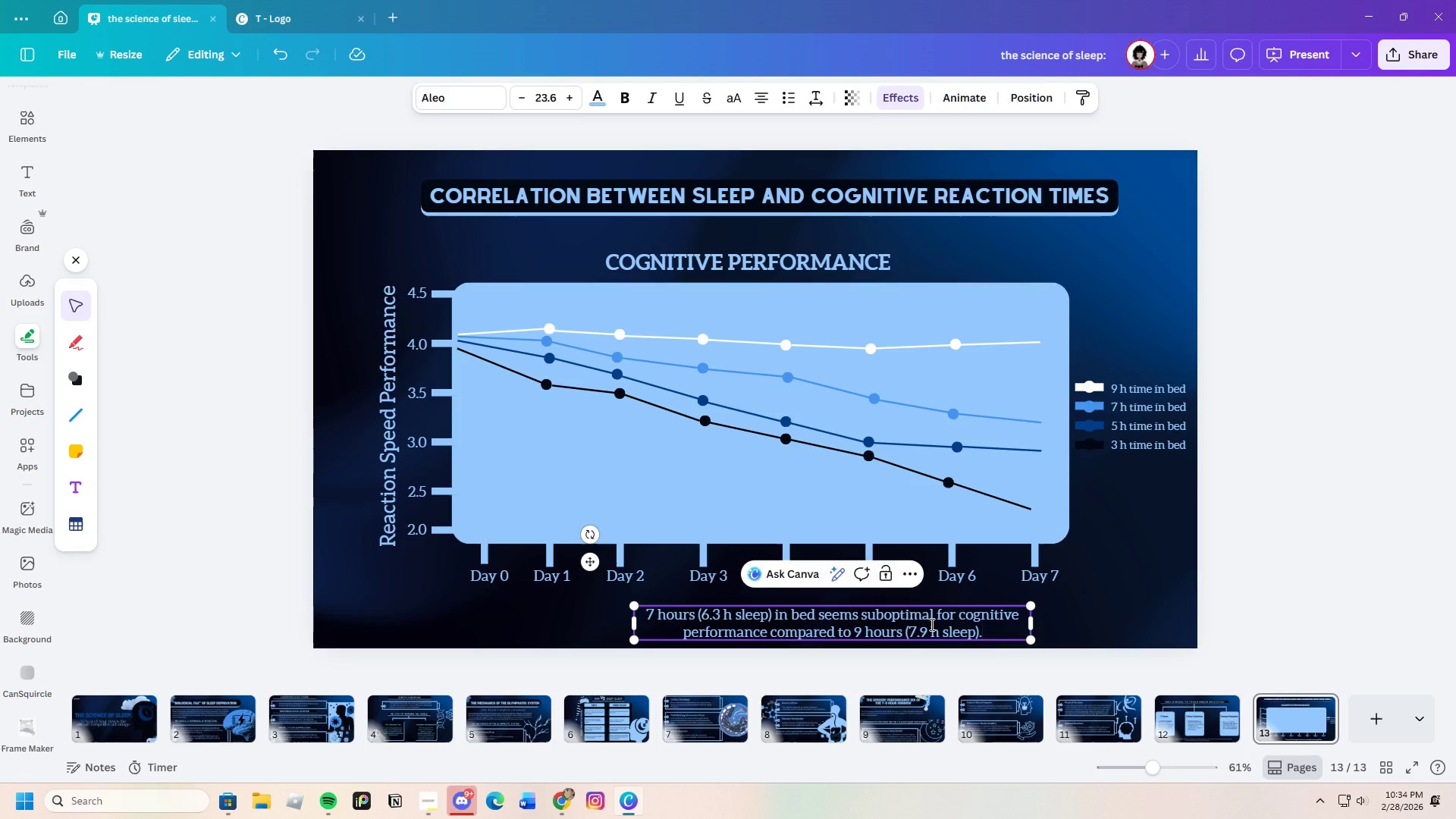 